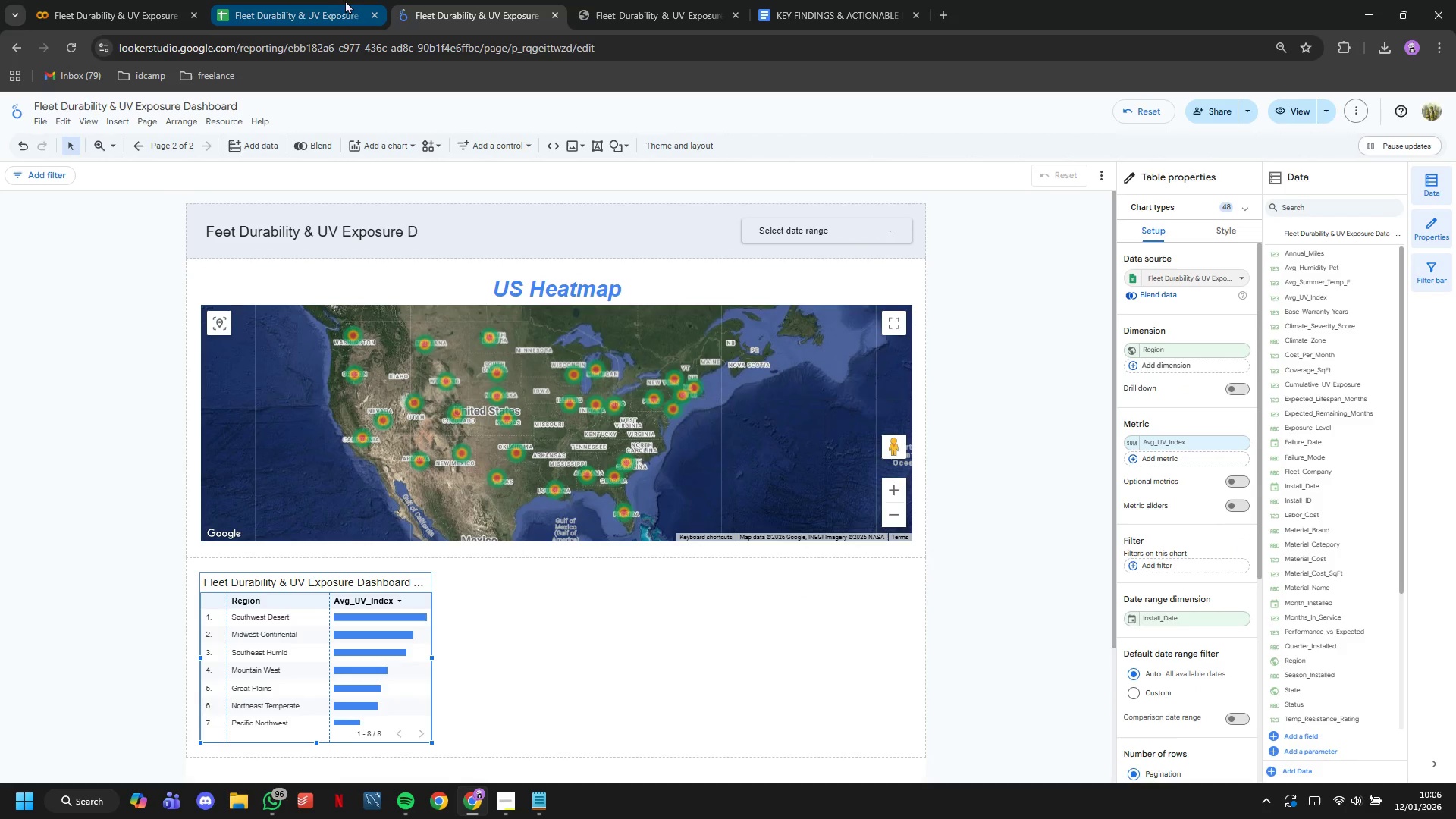 
scroll: coordinate [540, 539], scroll_direction: down, amount: 4.0
 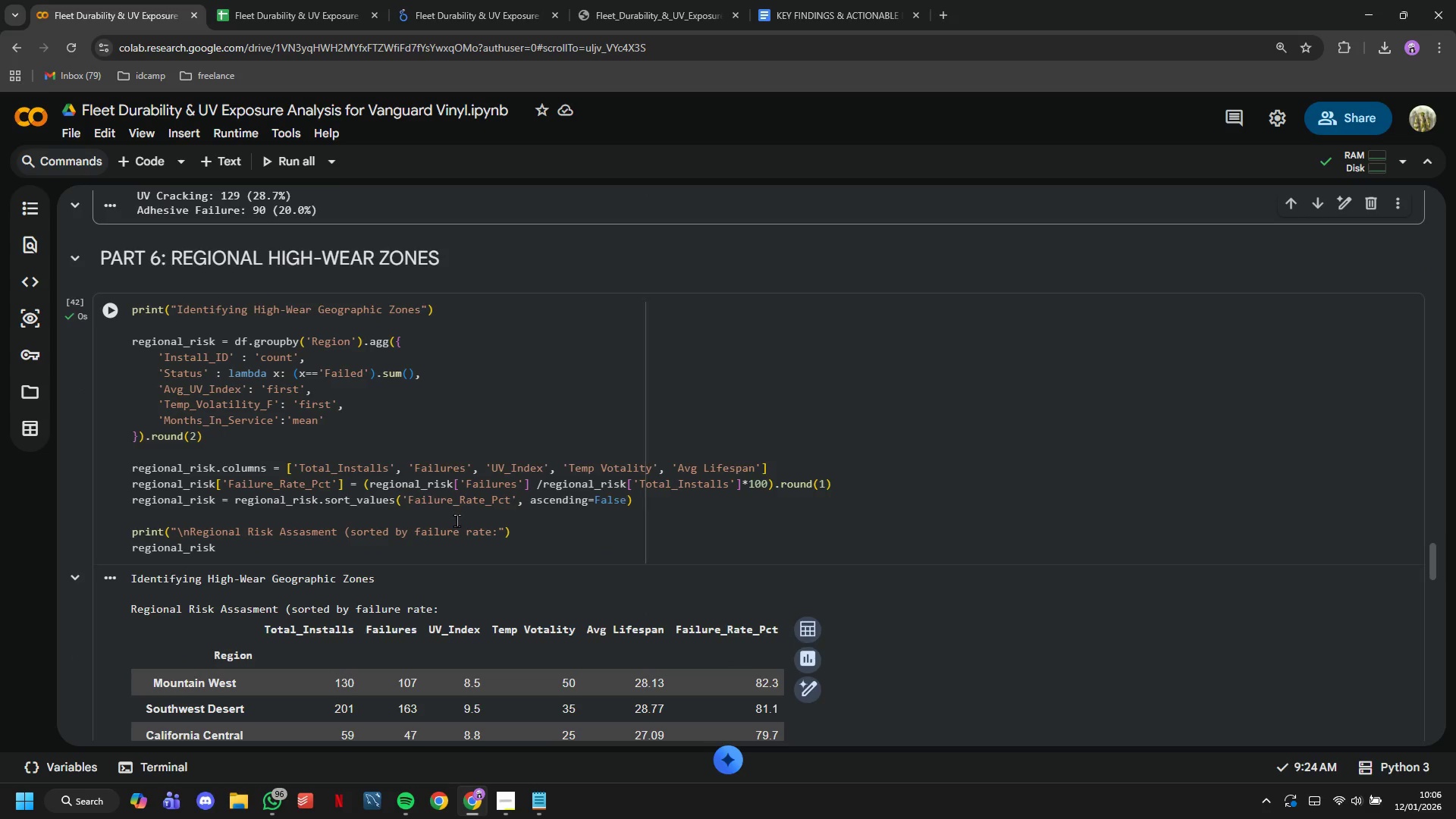 
wait(6.71)
 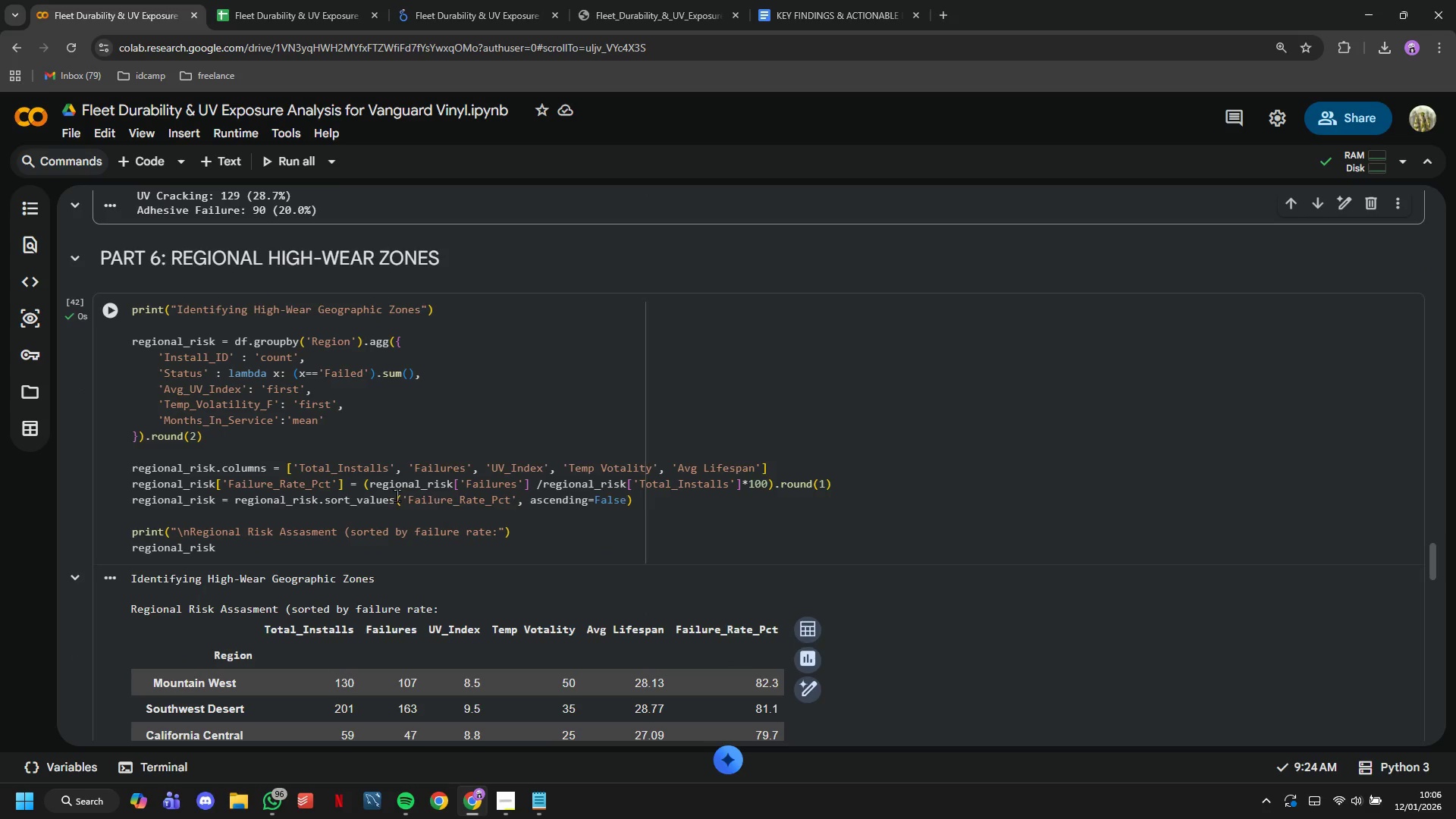 
left_click([322, 2])
 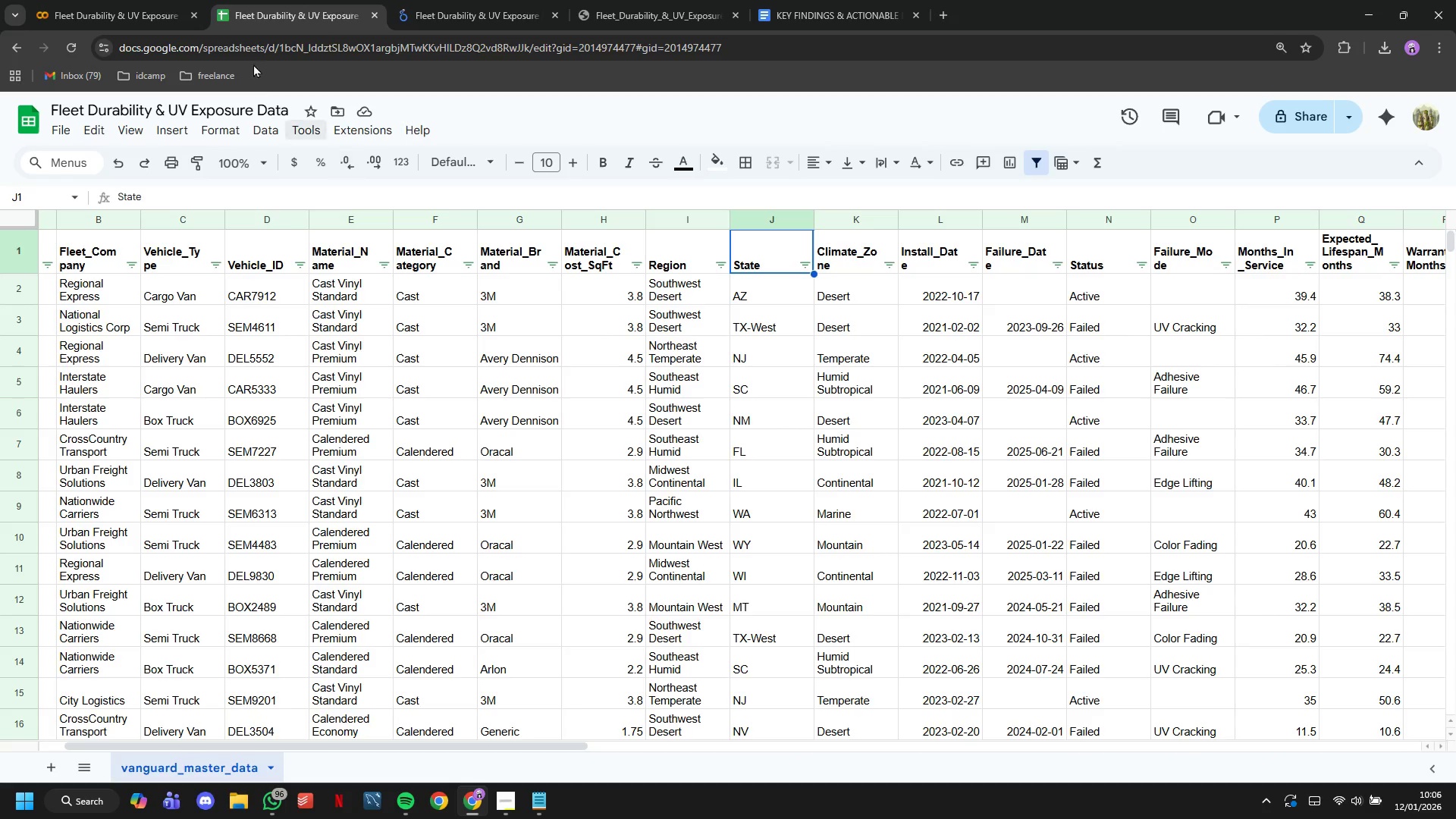 
left_click([406, 0])
 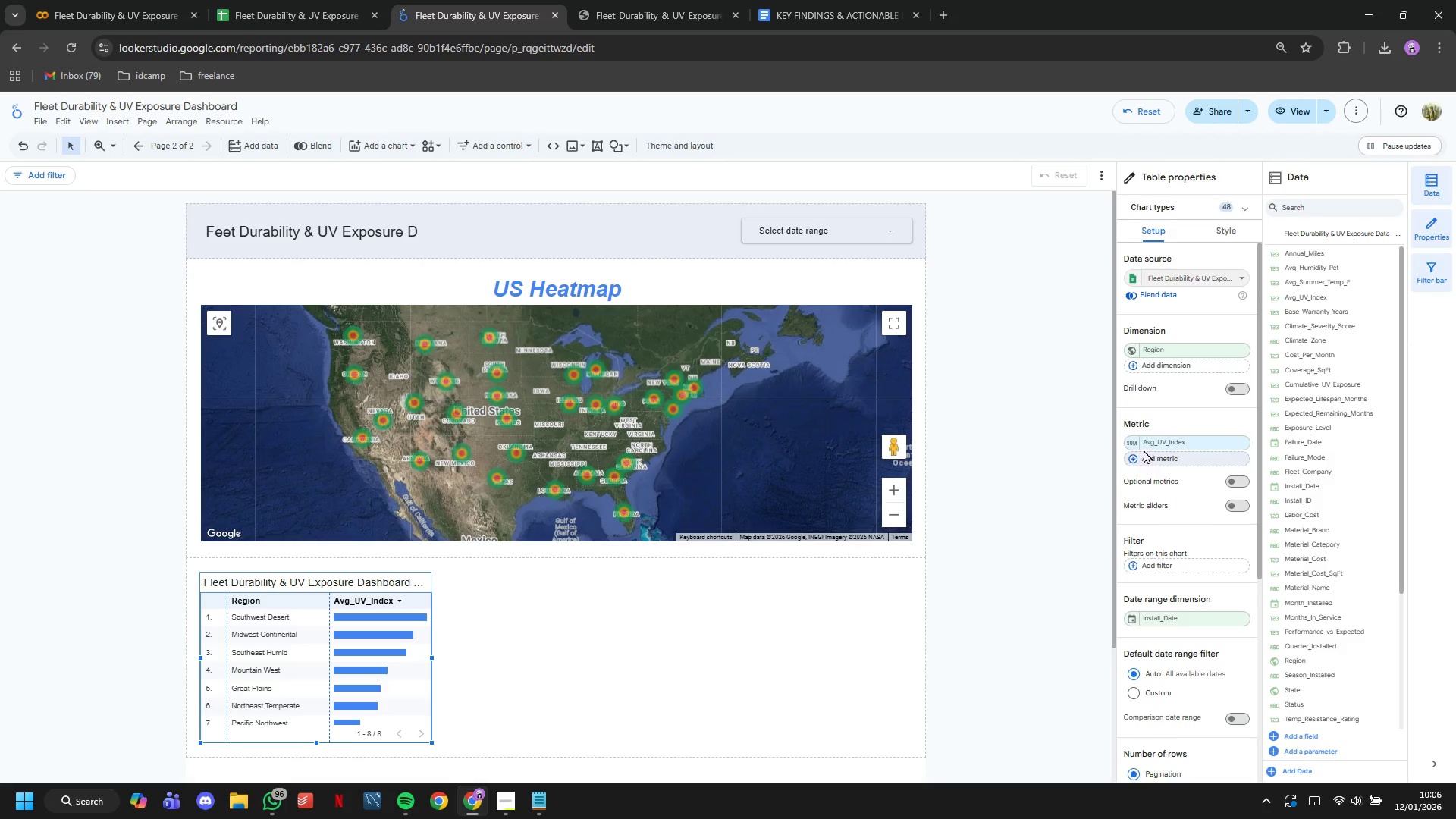 
left_click([1132, 441])
 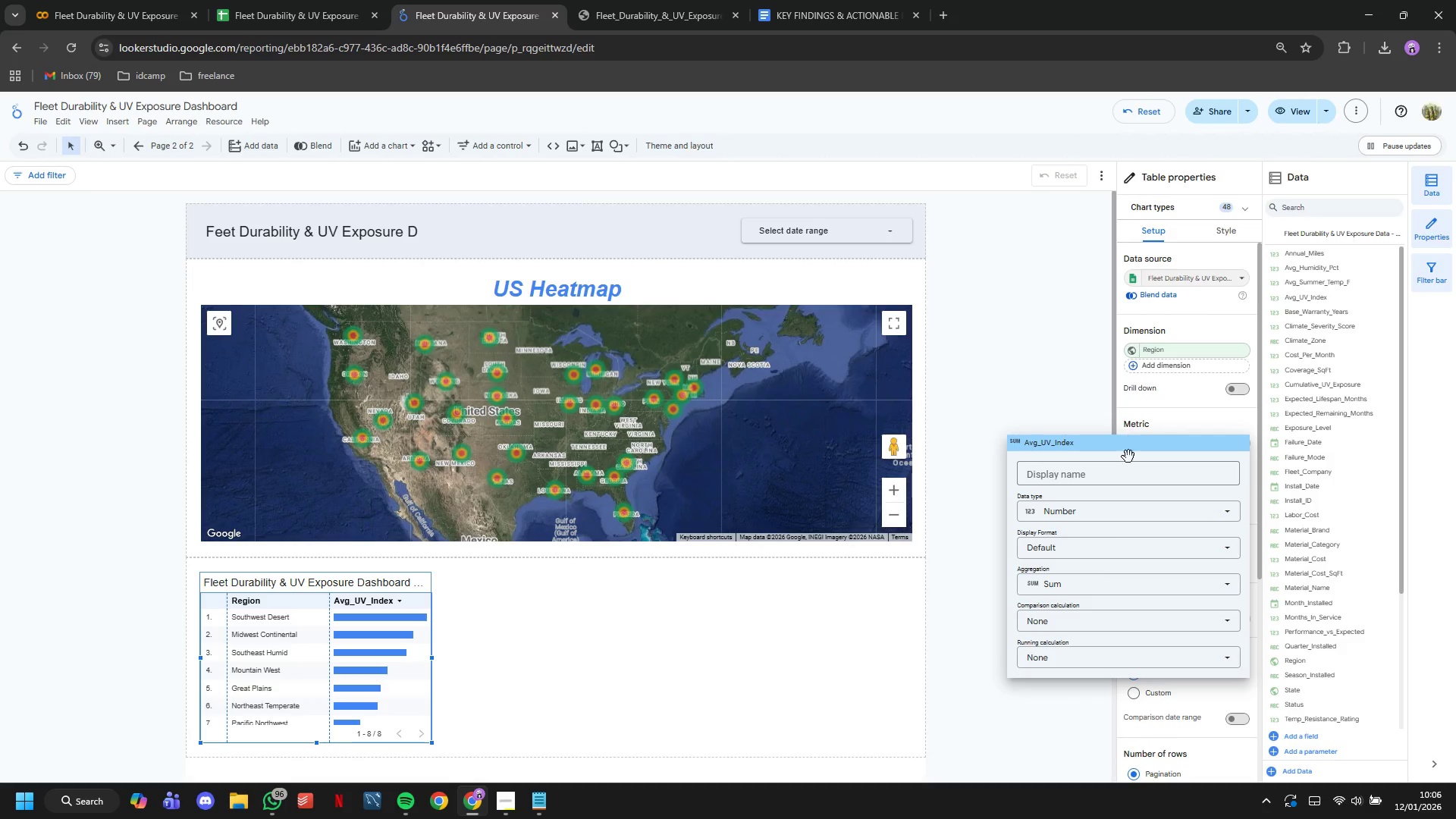 
left_click([1048, 406])
 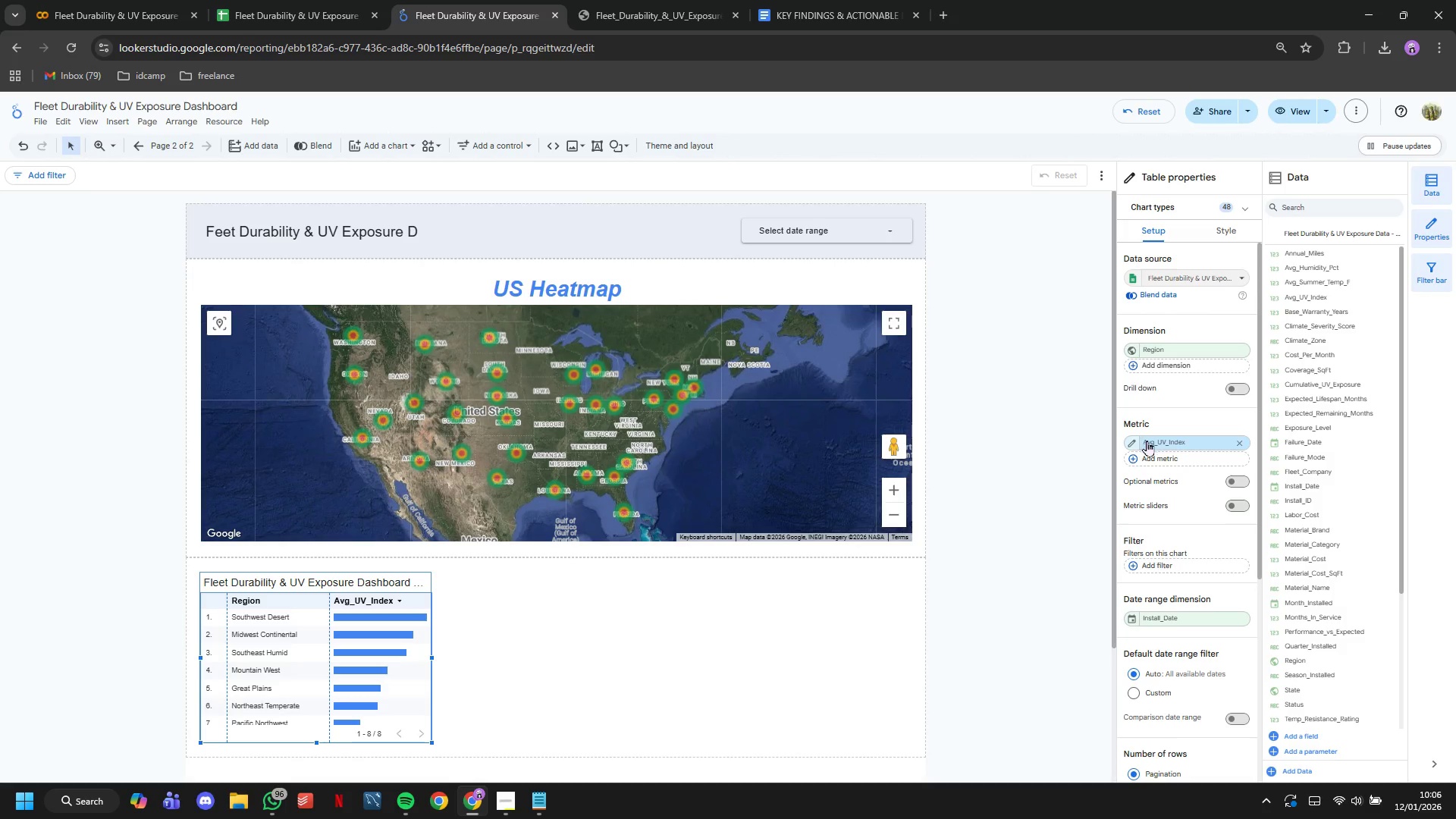 
left_click([1148, 441])
 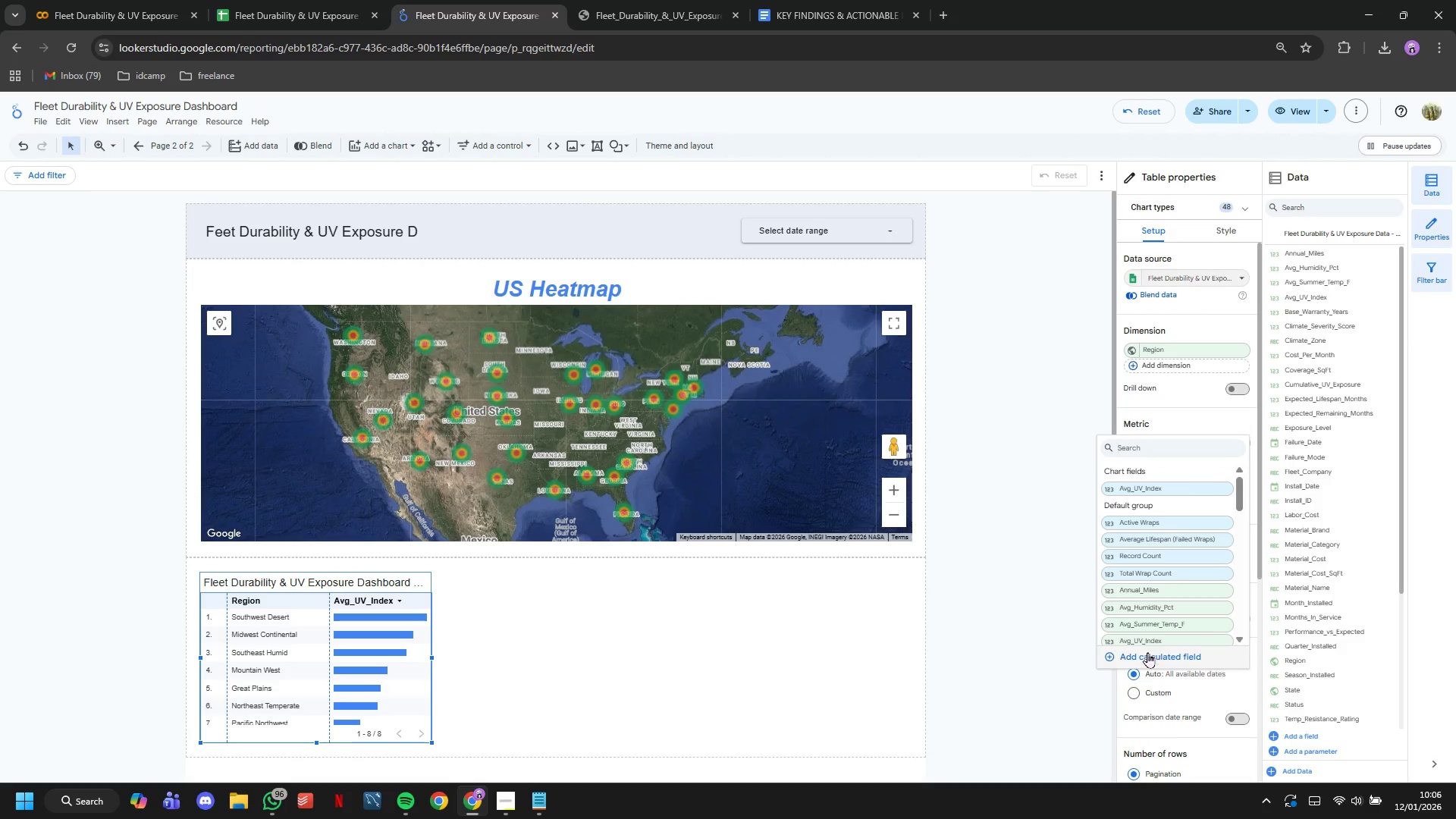 
left_click([1149, 656])
 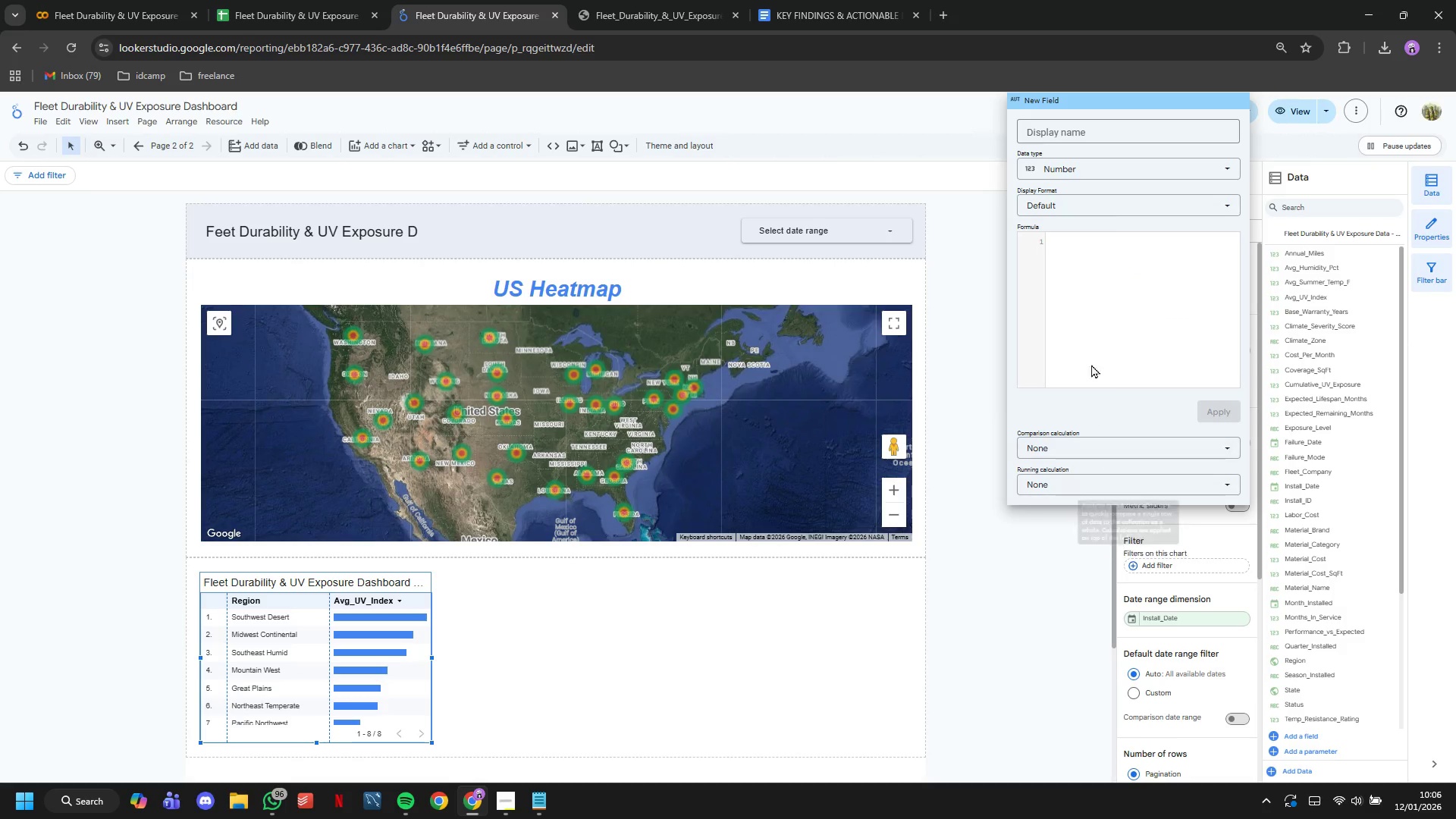 
left_click([1085, 330])
 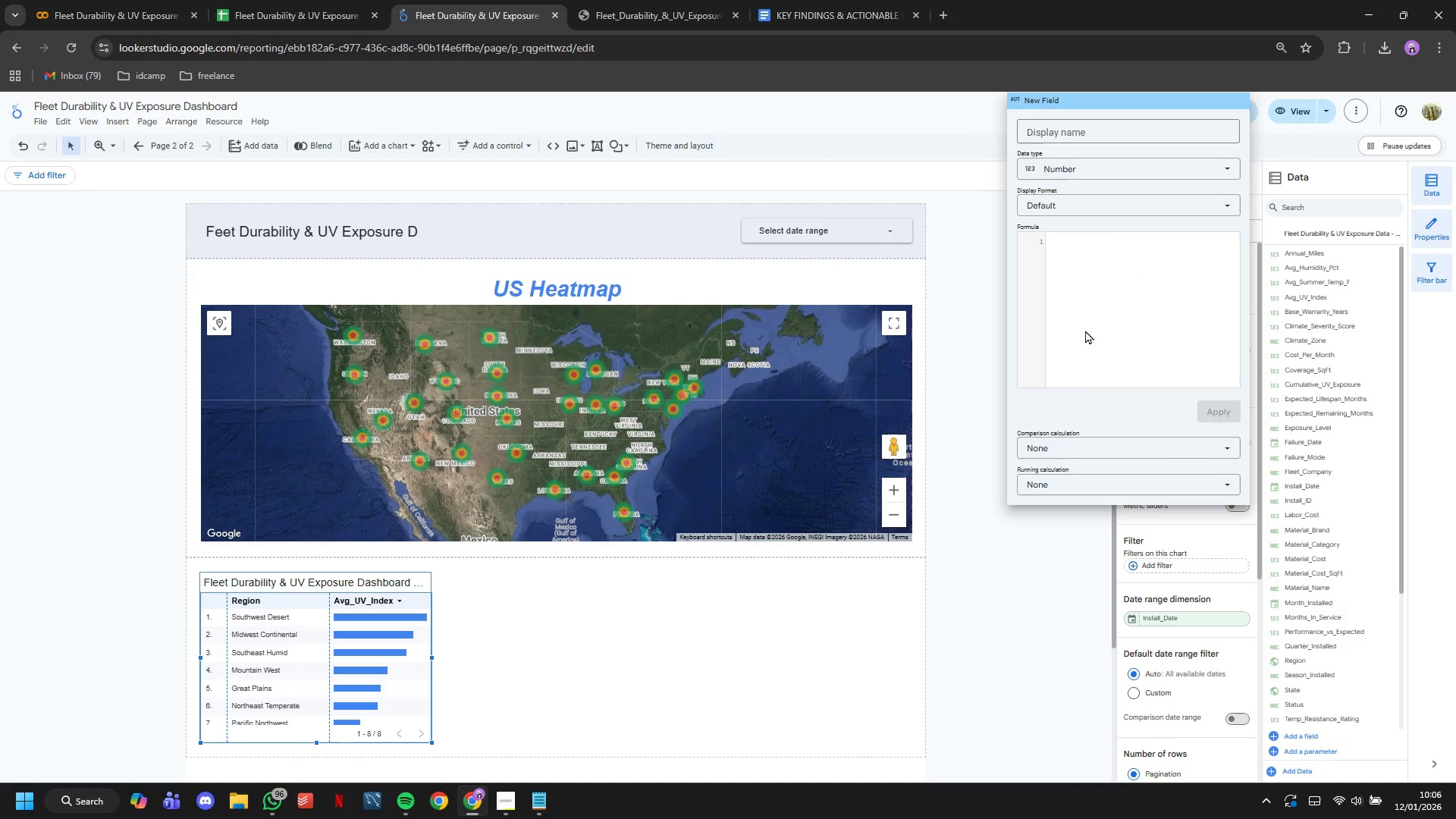 
key(Meta+V)
 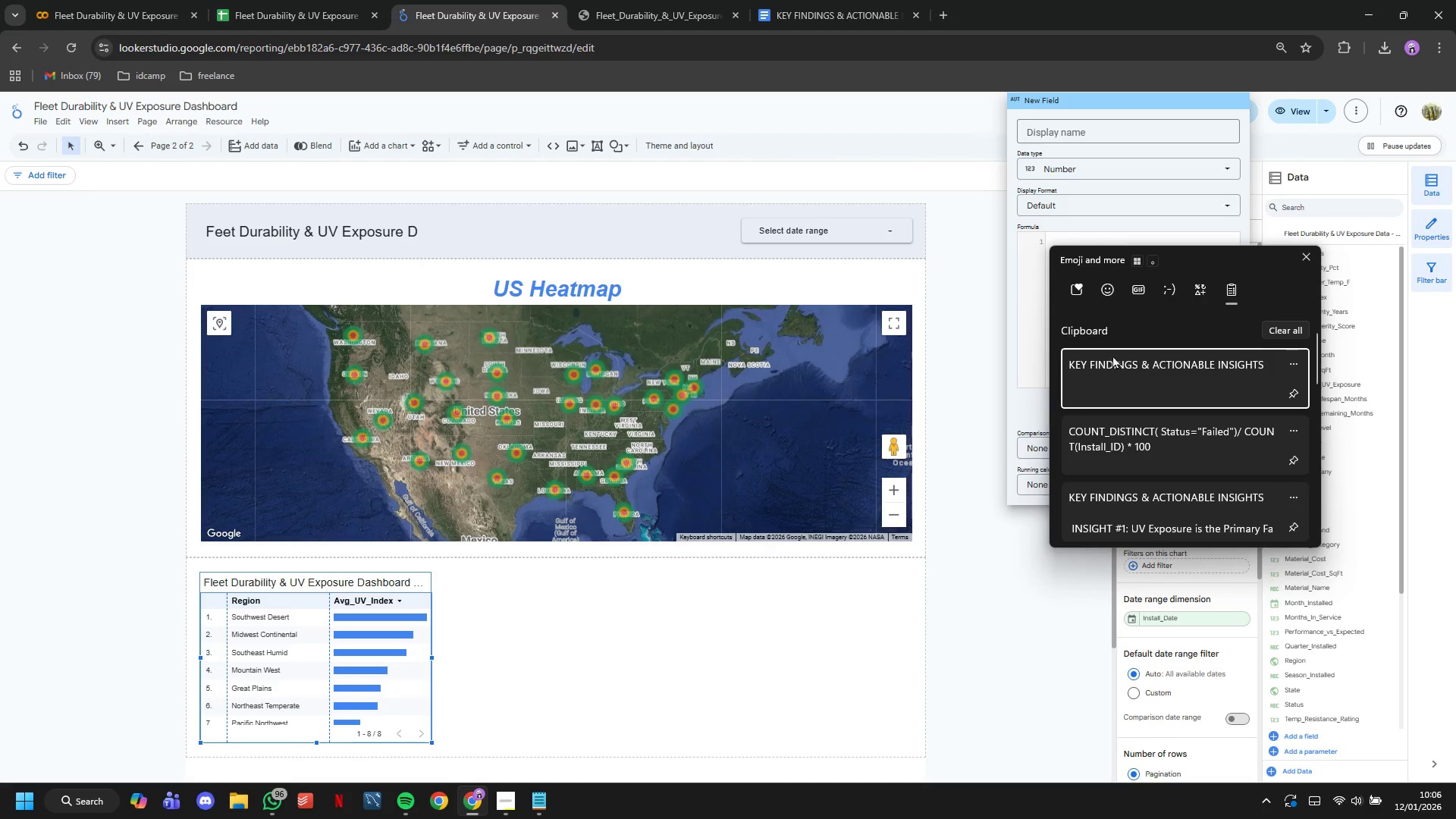 
scroll: coordinate [1116, 357], scroll_direction: down, amount: 8.0
 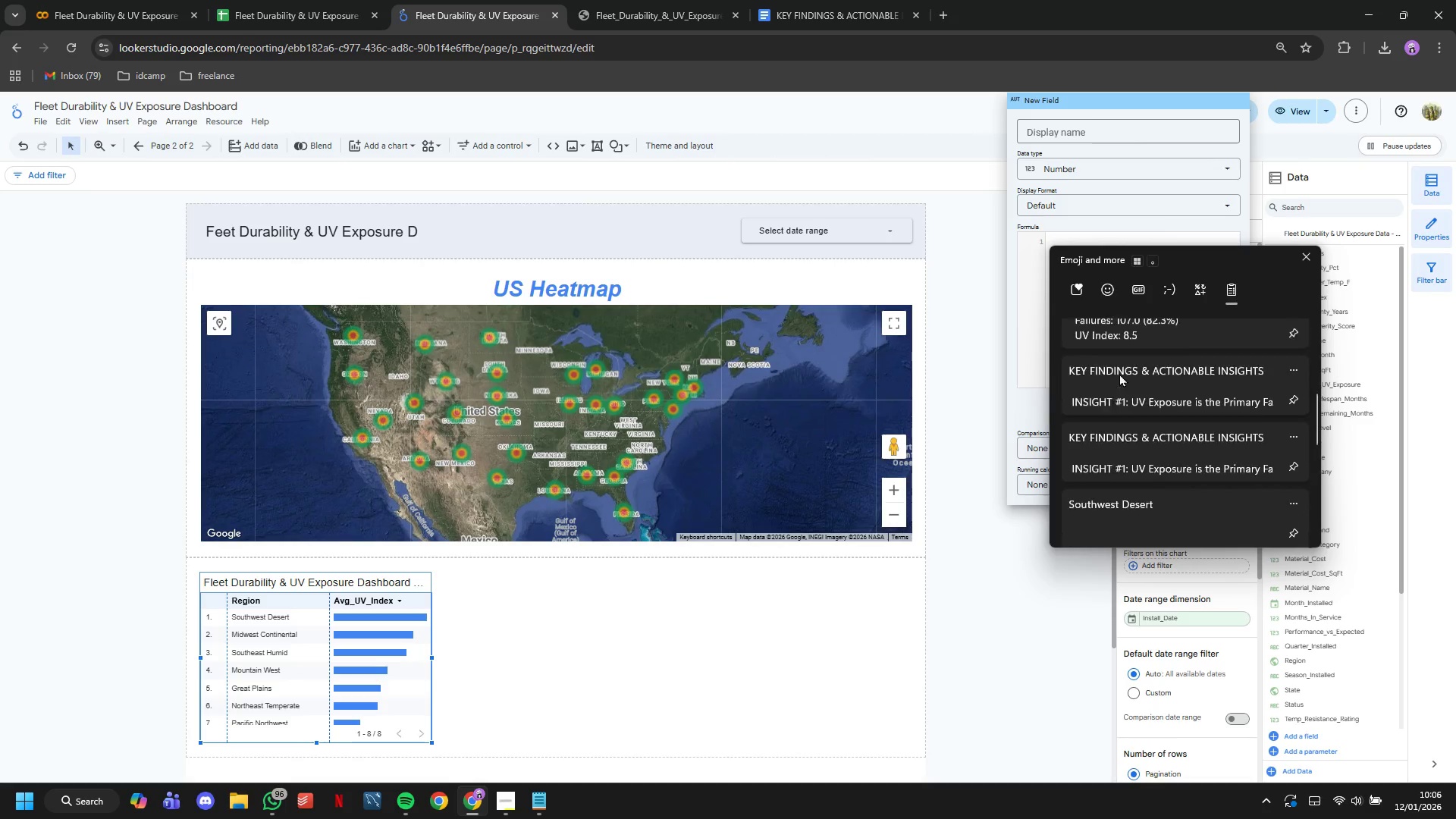 
scroll: coordinate [1128, 428], scroll_direction: up, amount: 8.0
 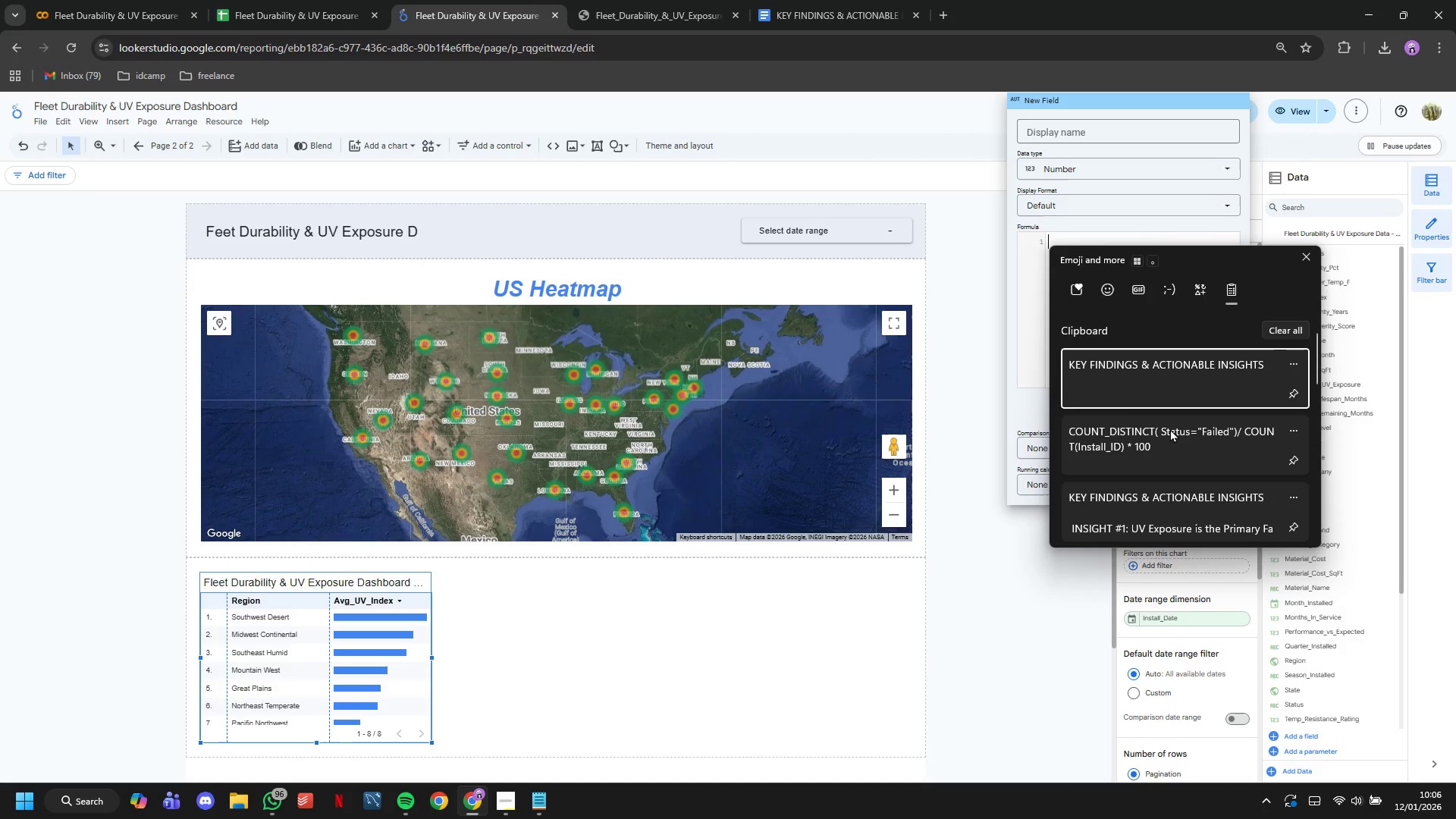 
left_click([1178, 438])
 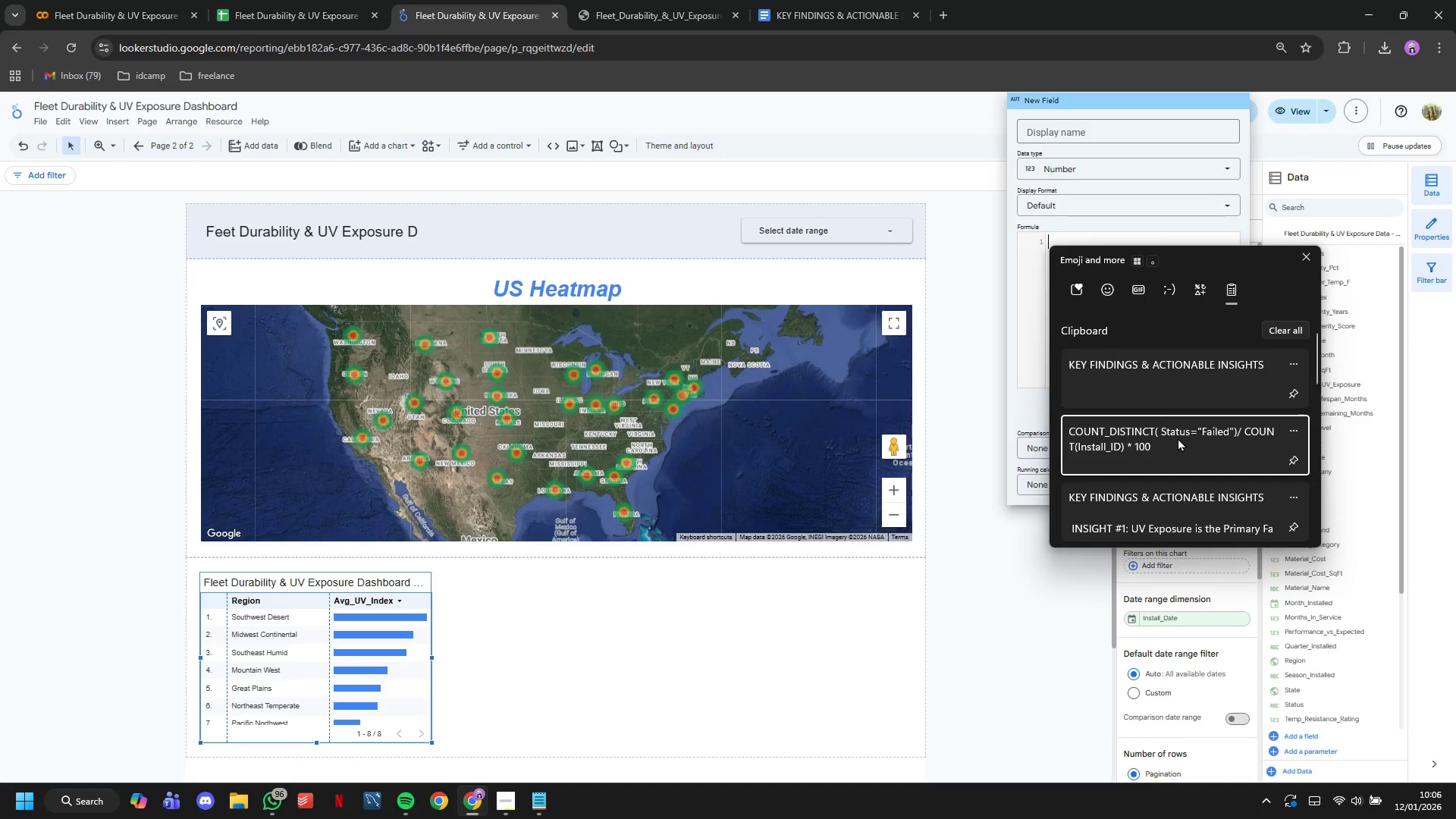 
key(Control+ControlLeft)
 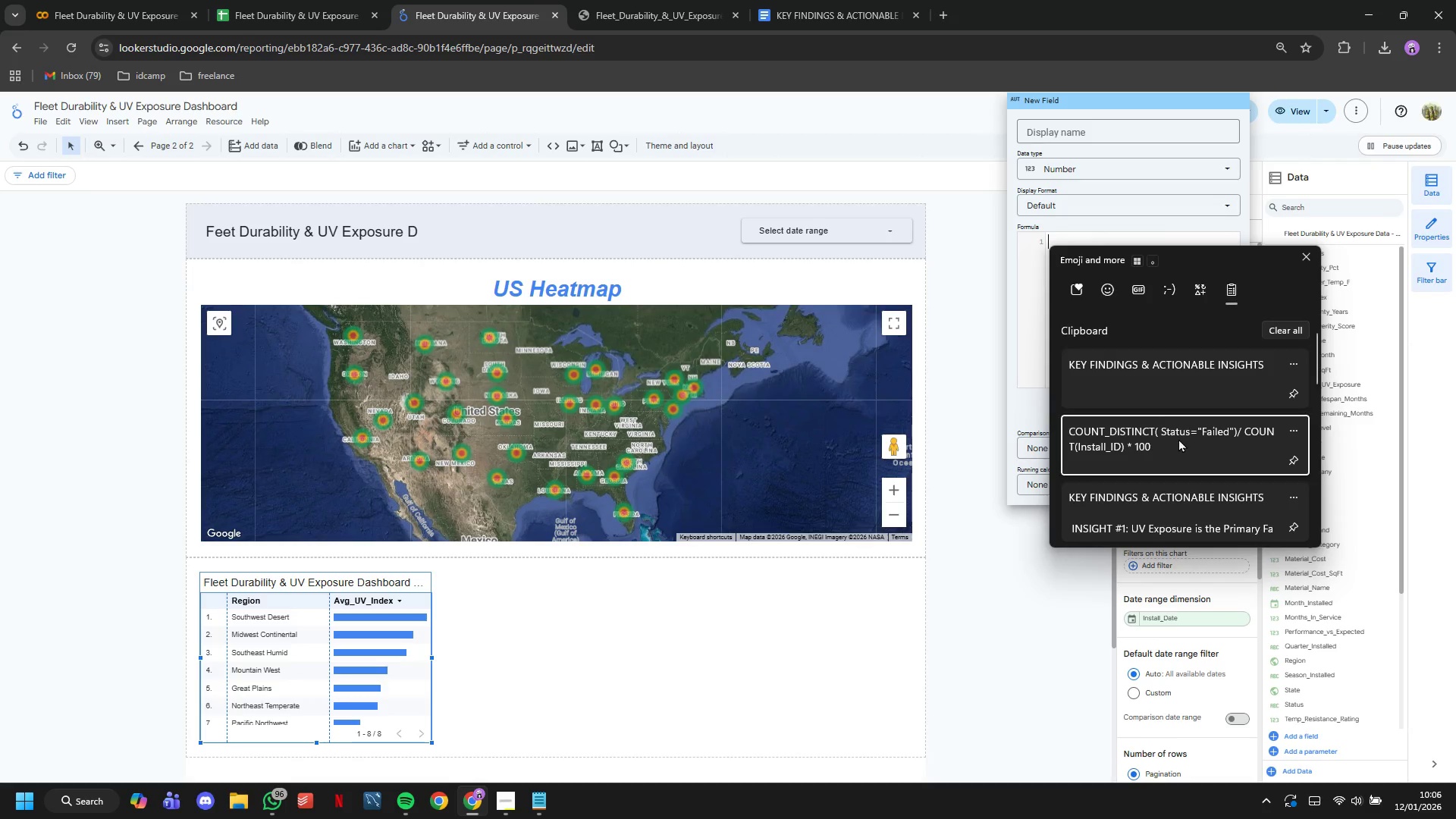 
key(Control+V)
 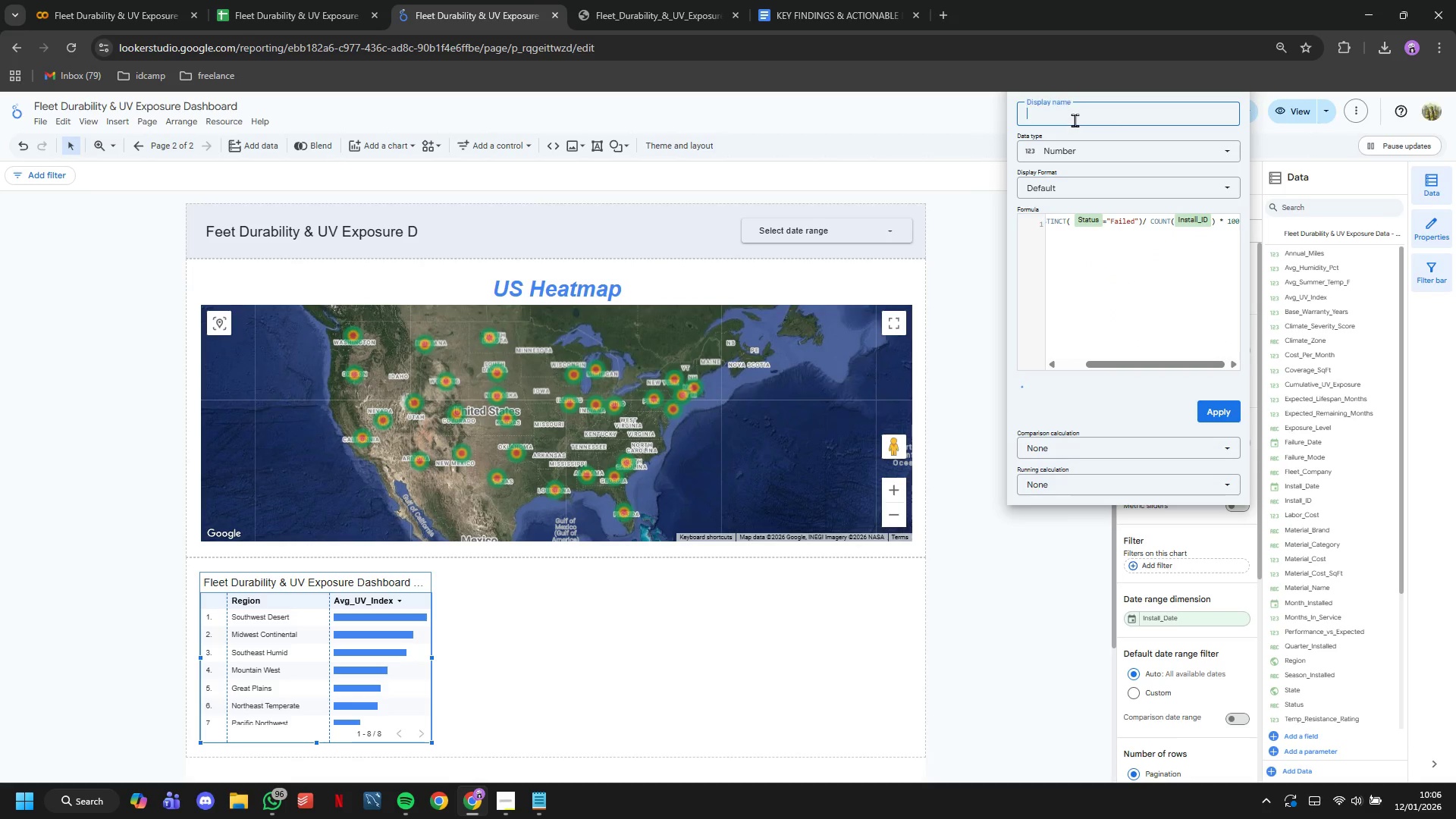 
type(Failure Rate %)
 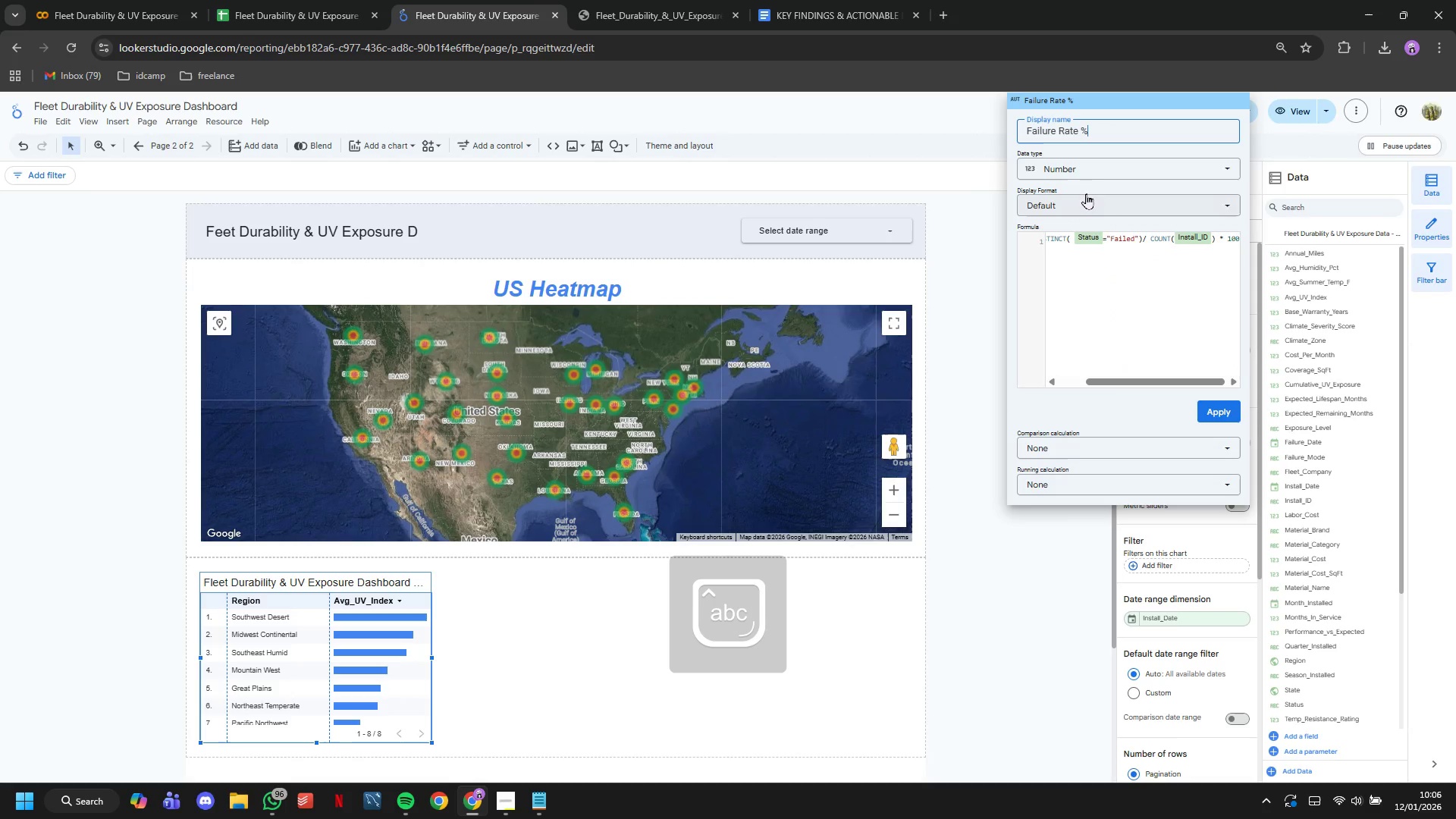 
left_click([1066, 159])
 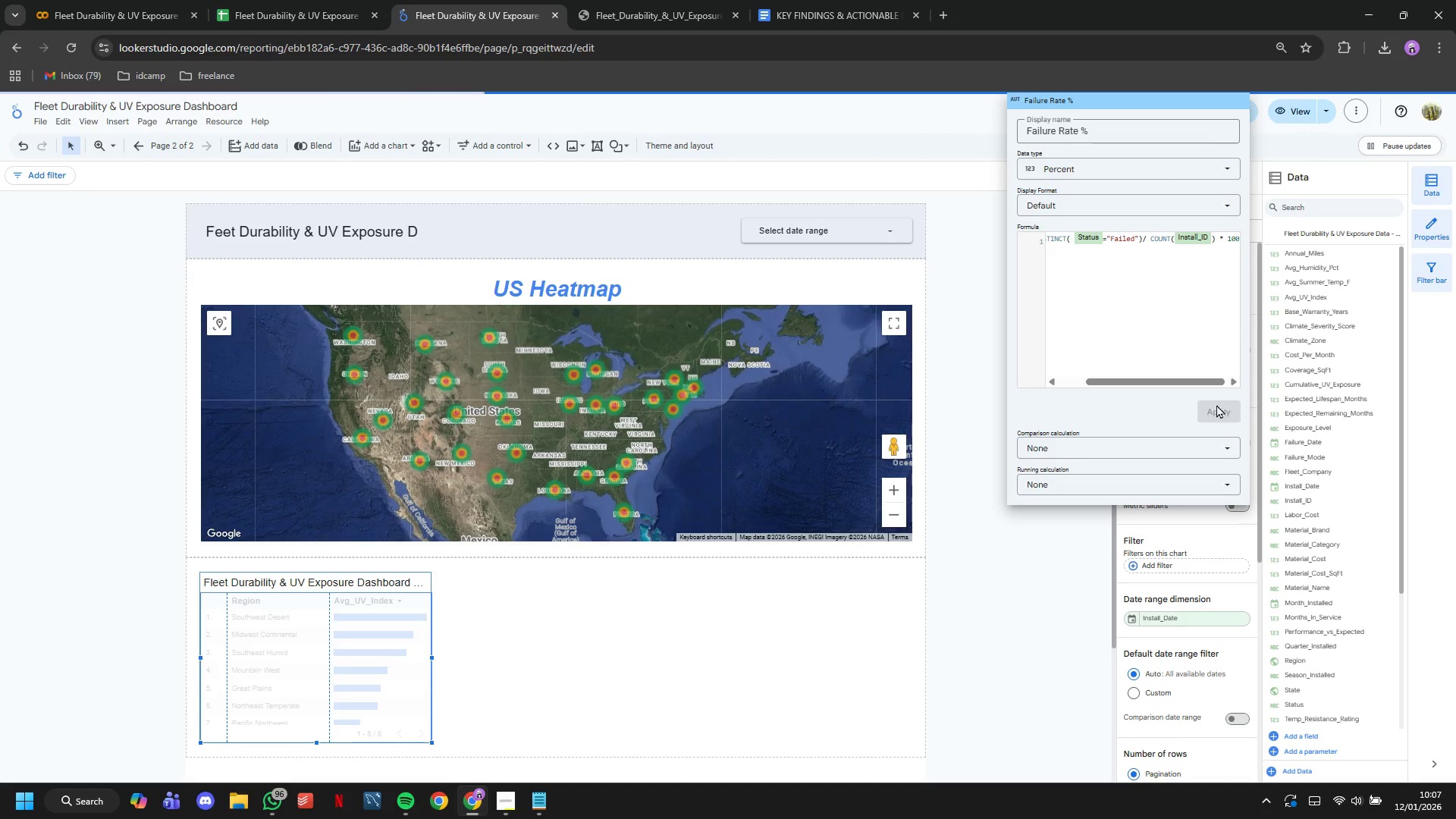 
wait(7.75)
 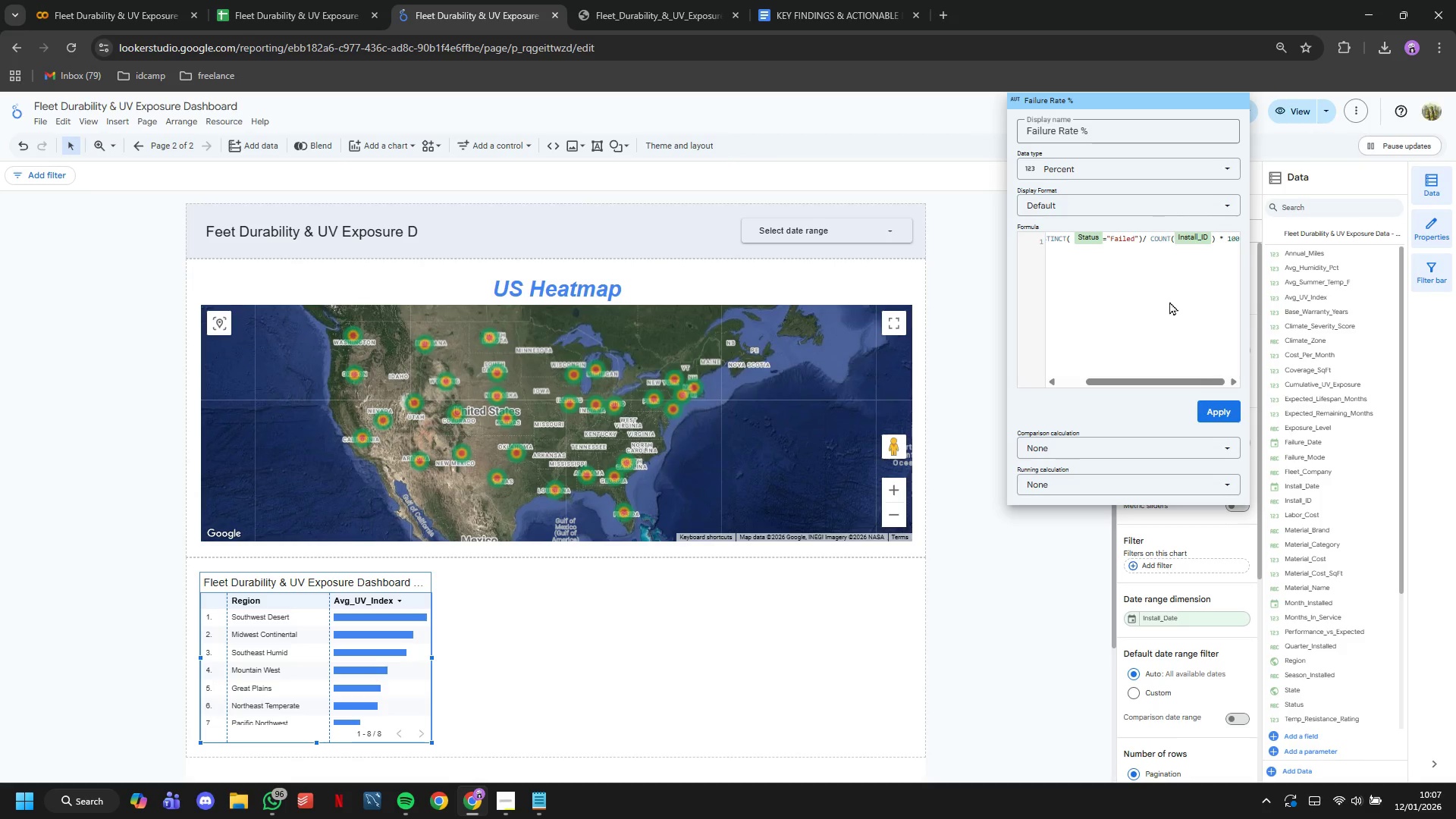 
left_click([1233, 604])
 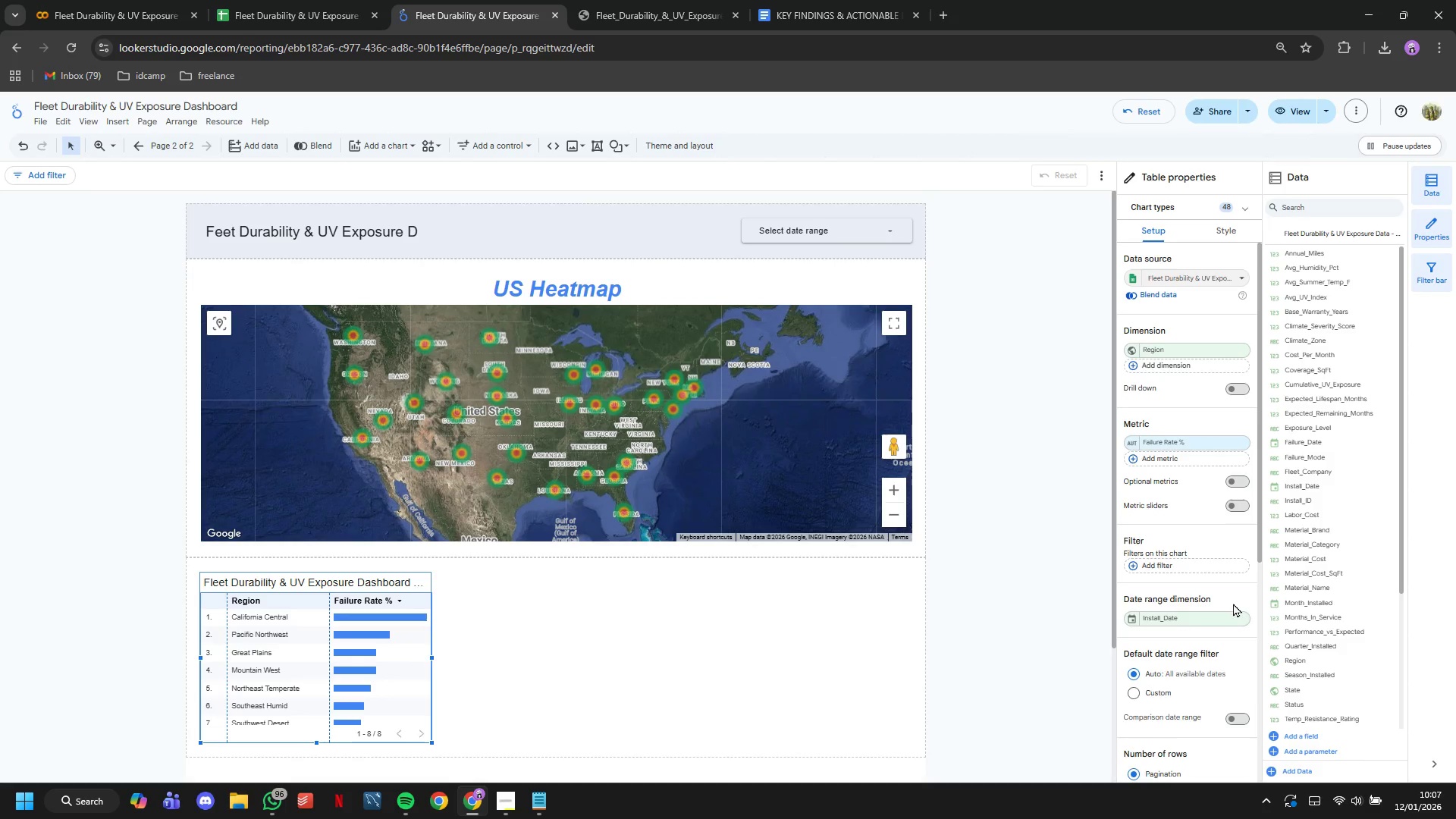 
scroll: coordinate [1233, 603], scroll_direction: down, amount: 4.0
 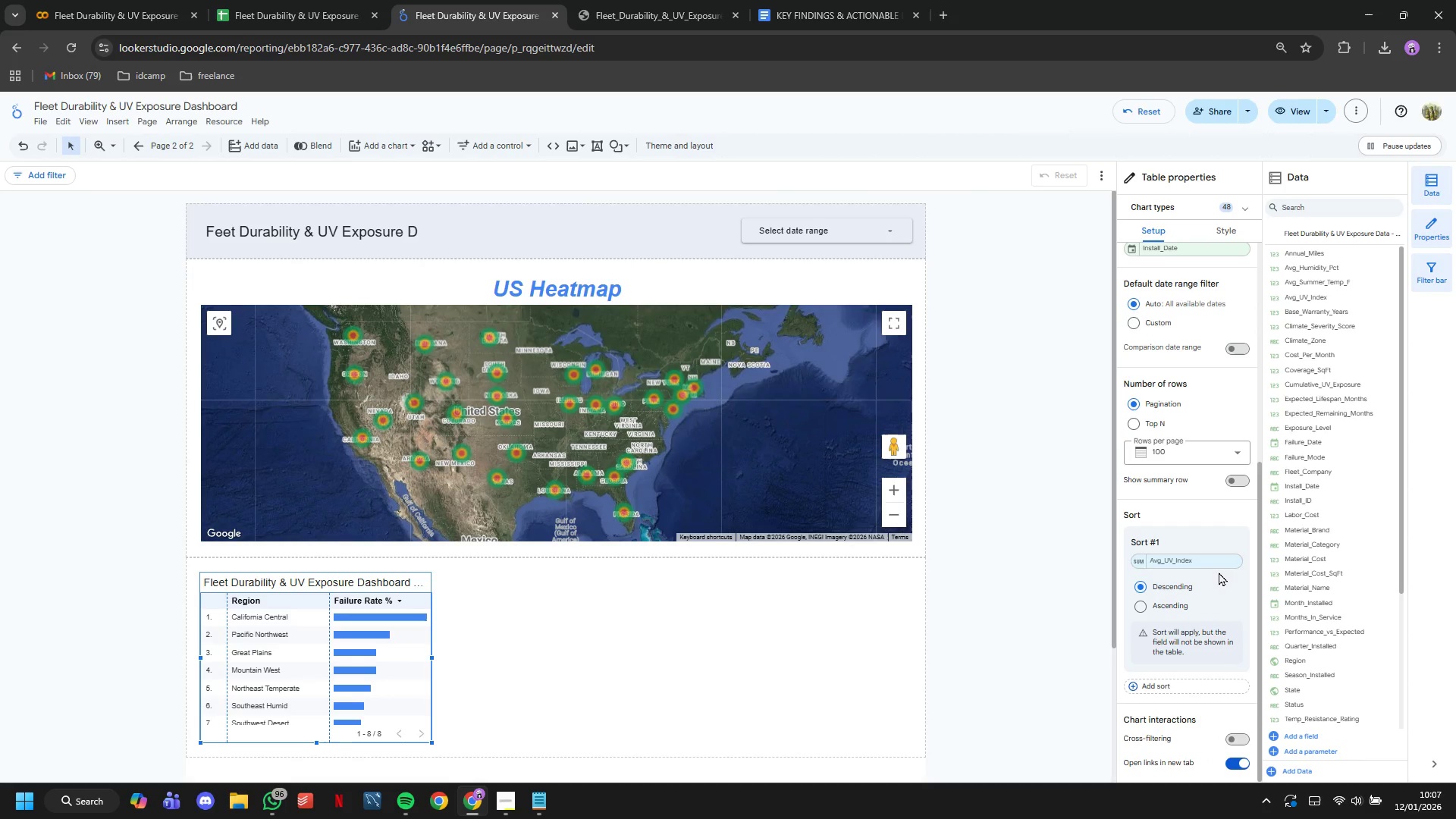 
left_click([1214, 563])
 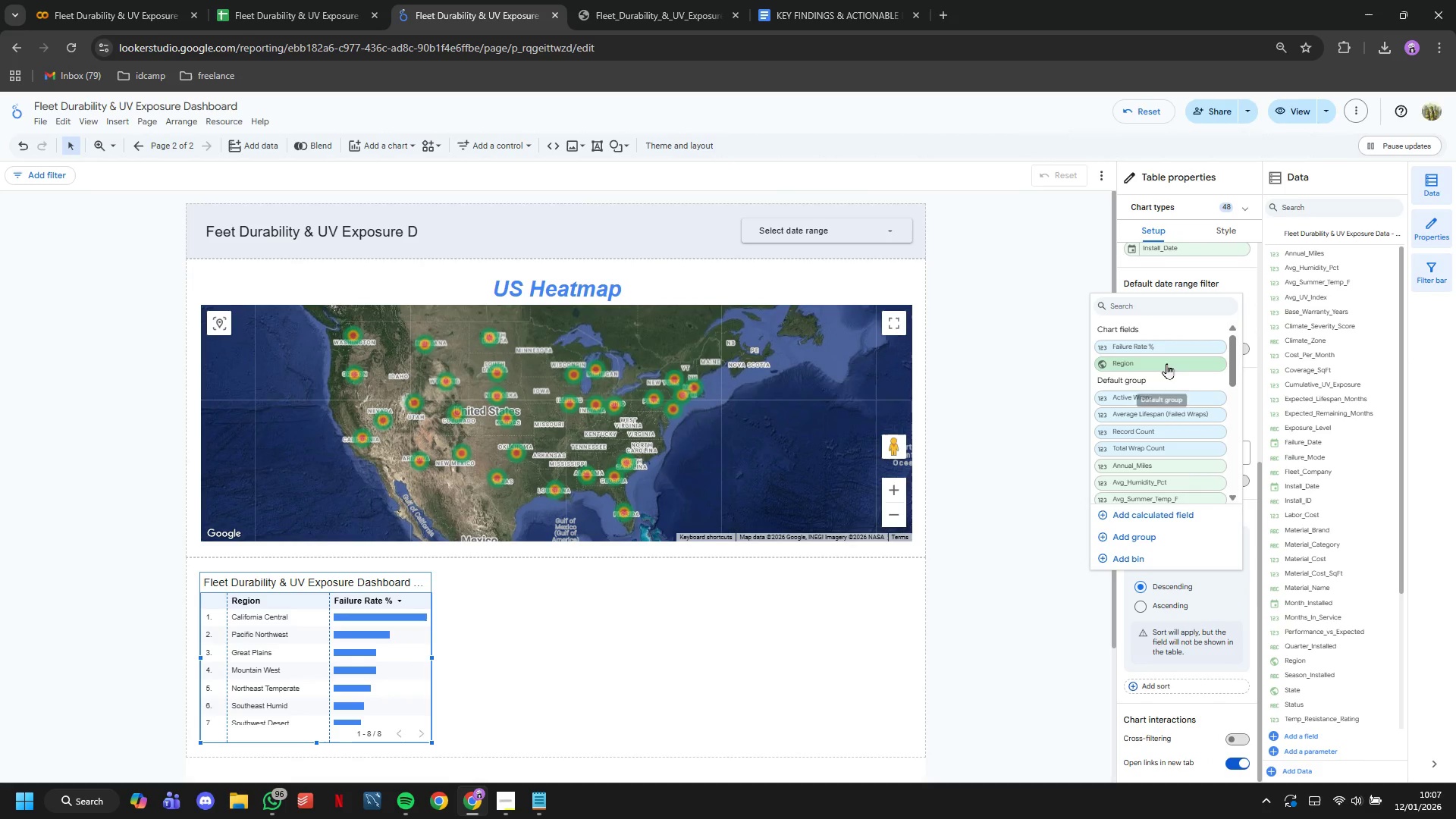 
left_click([1164, 352])
 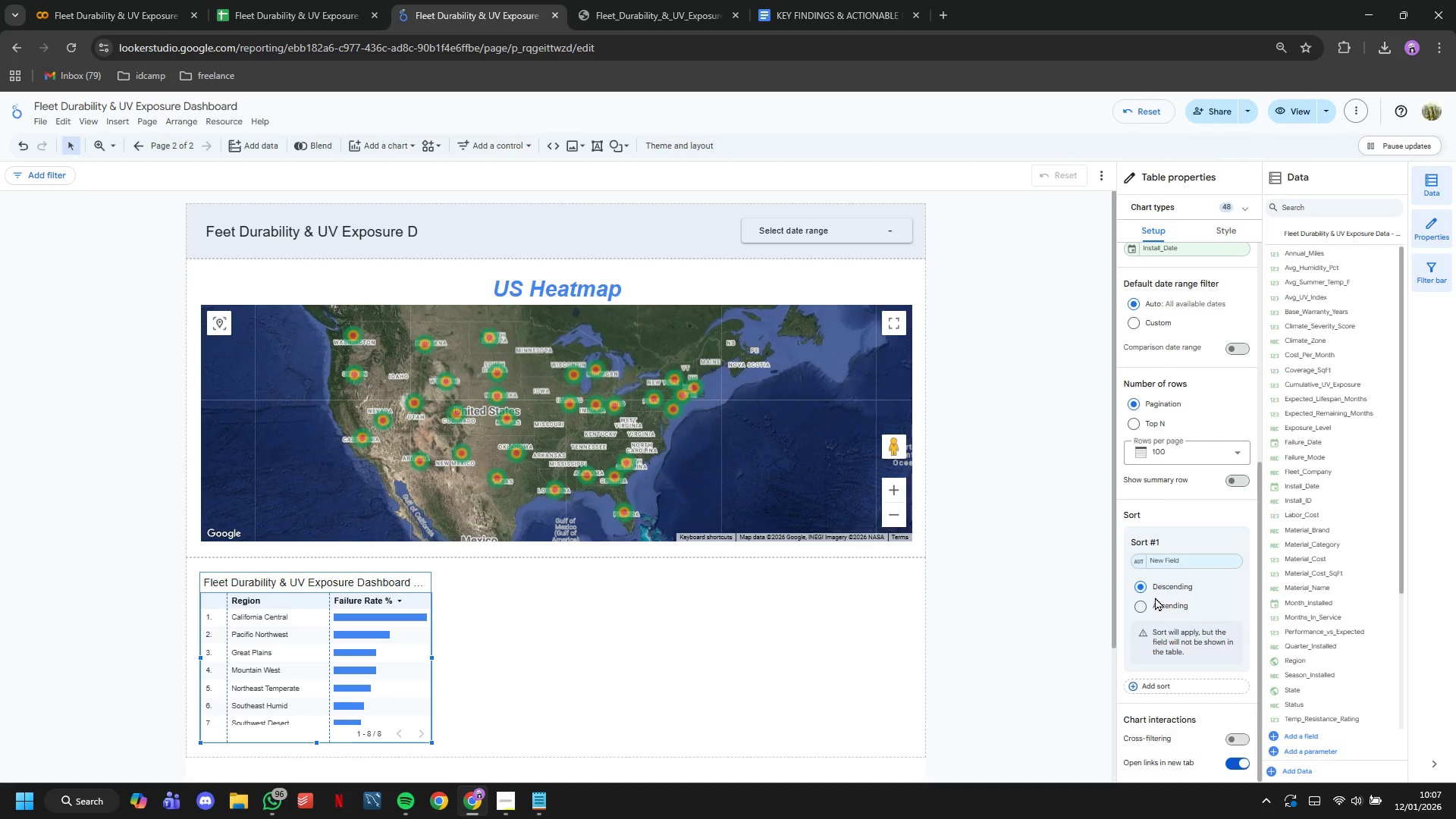 
left_click([1144, 608])
 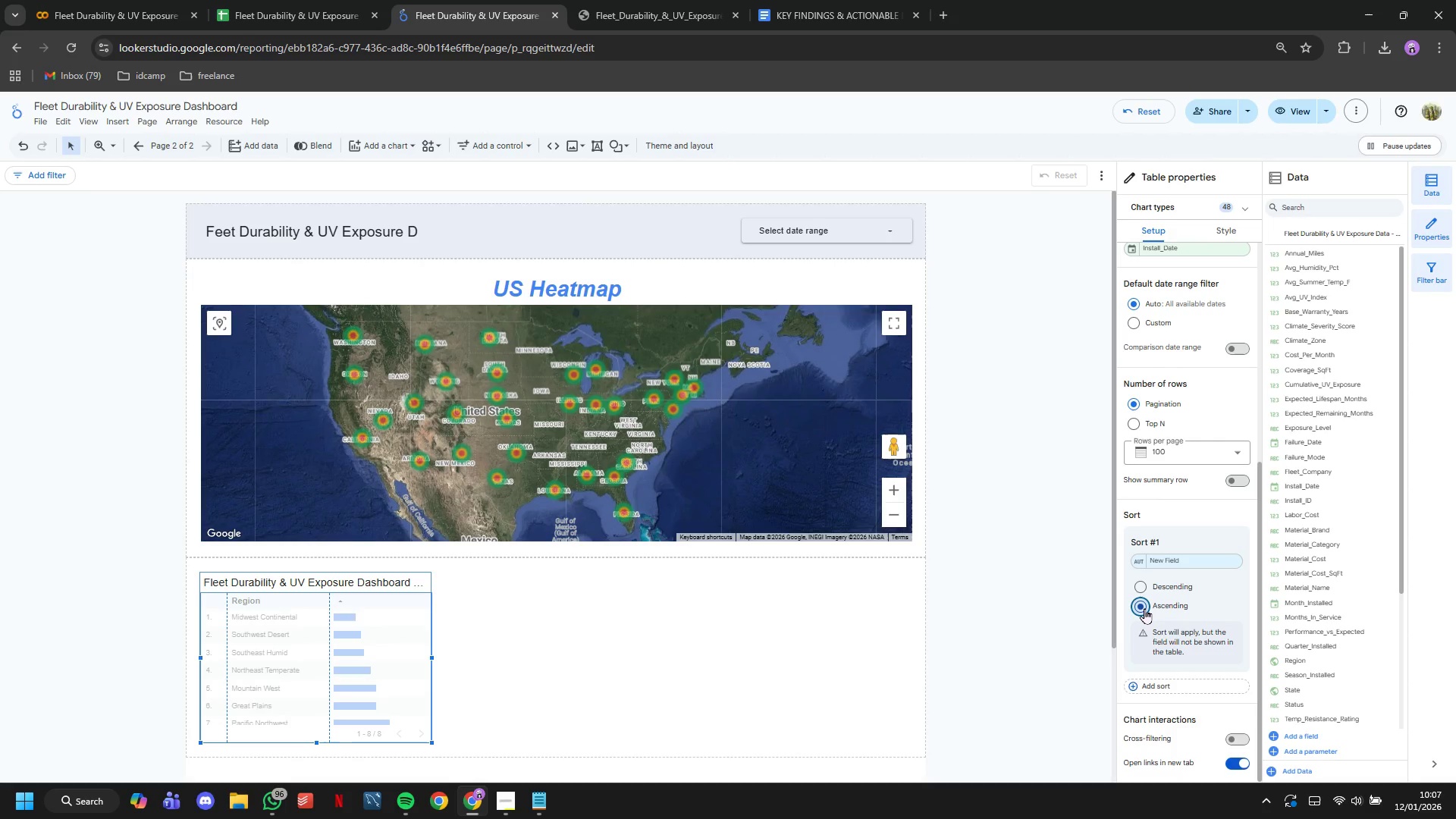 
left_click([1141, 590])
 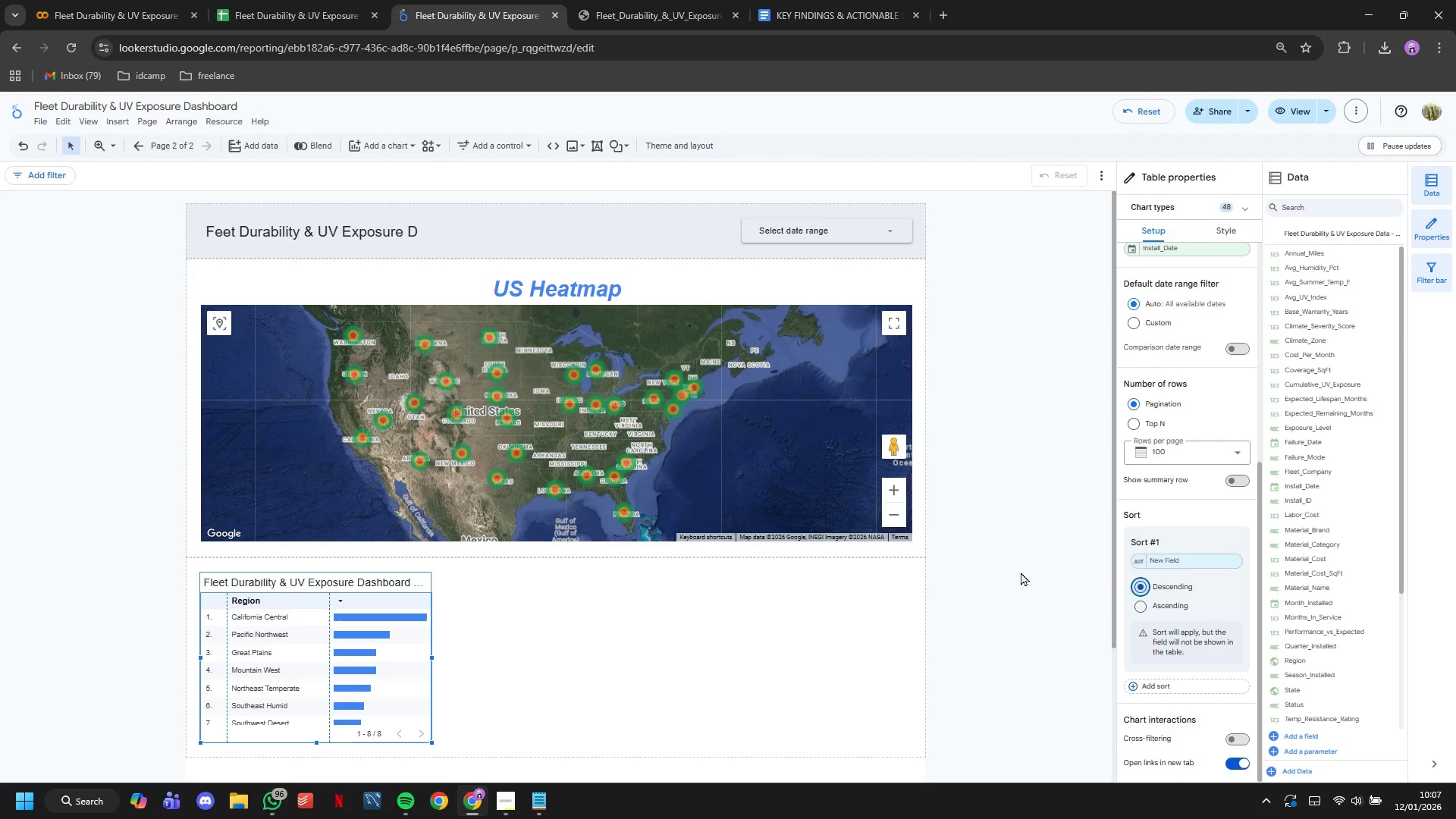 
scroll: coordinate [768, 383], scroll_direction: down, amount: 2.0
 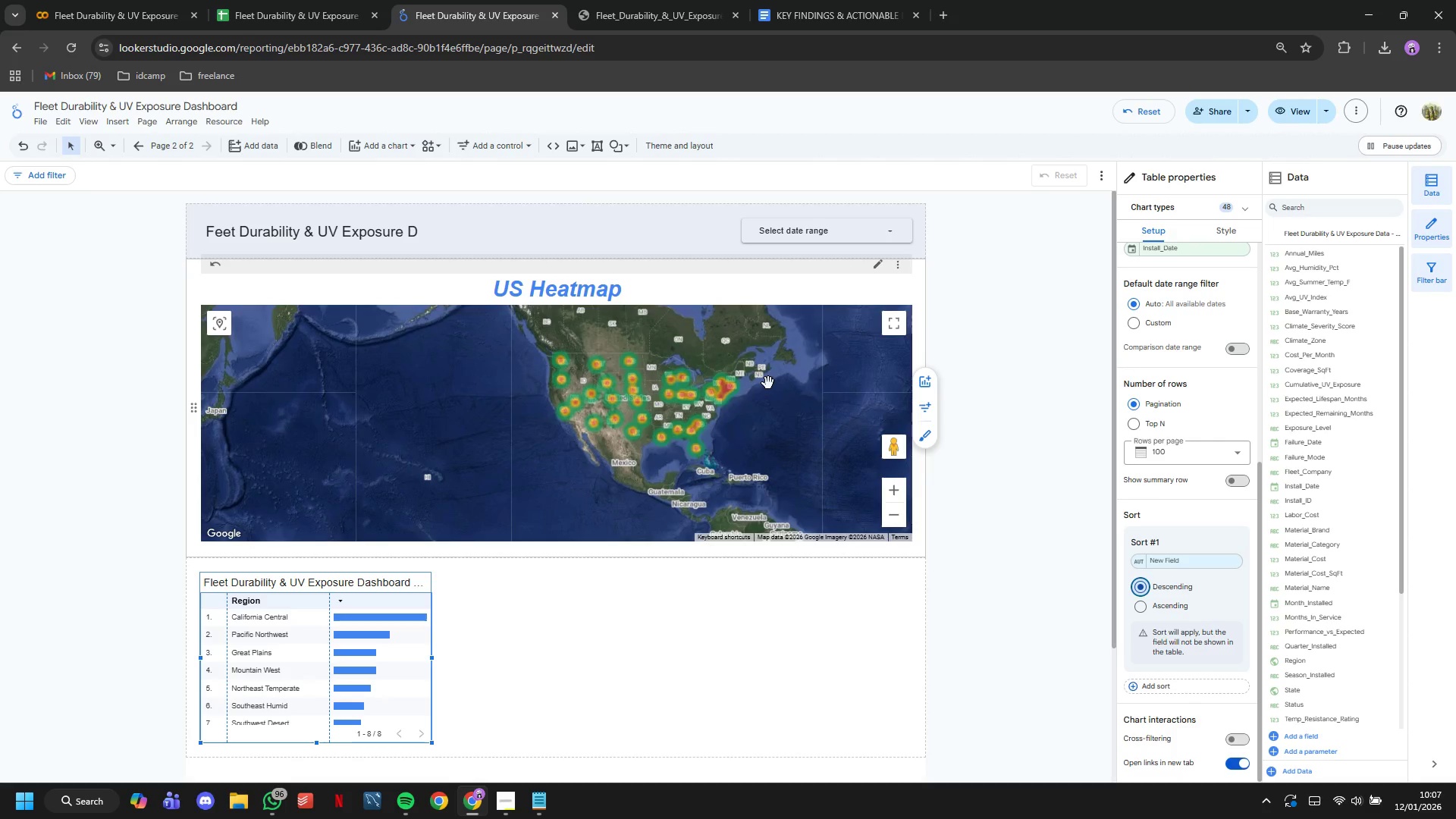 
scroll: coordinate [768, 383], scroll_direction: up, amount: 2.0
 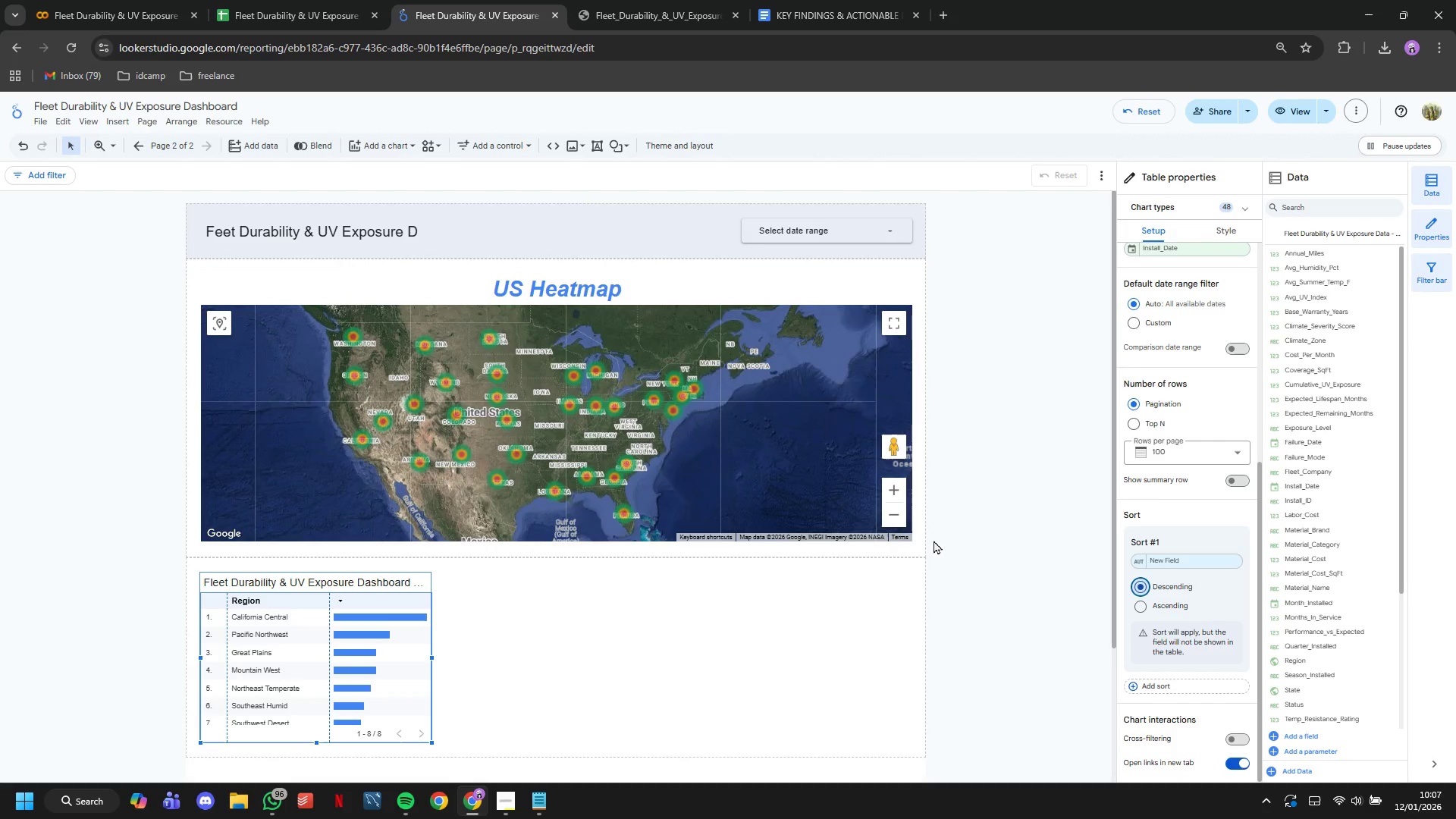 
scroll: coordinate [932, 526], scroll_direction: down, amount: 3.0
 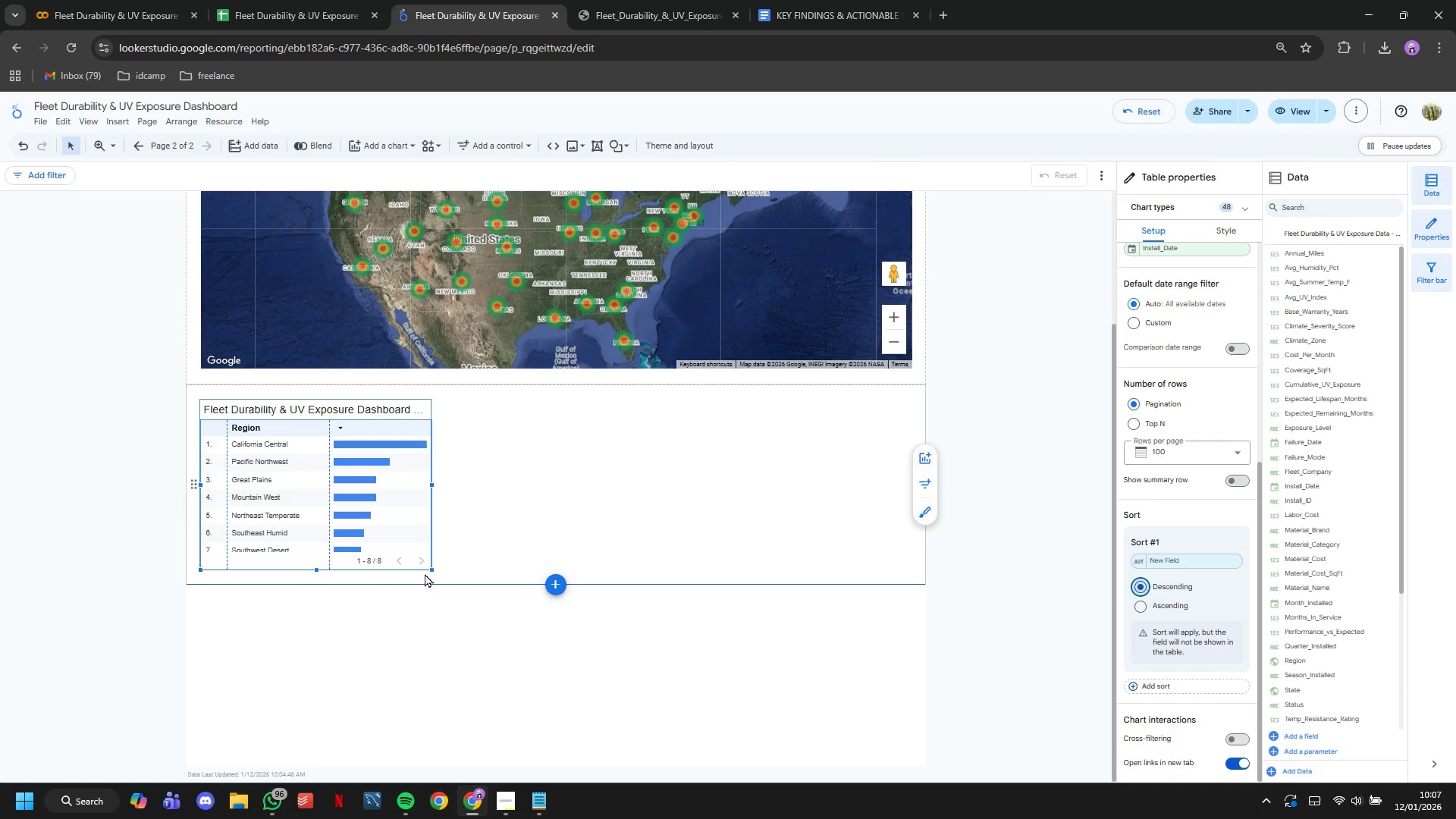 
left_click_drag(start_coordinate=[428, 570], to_coordinate=[899, 689])
 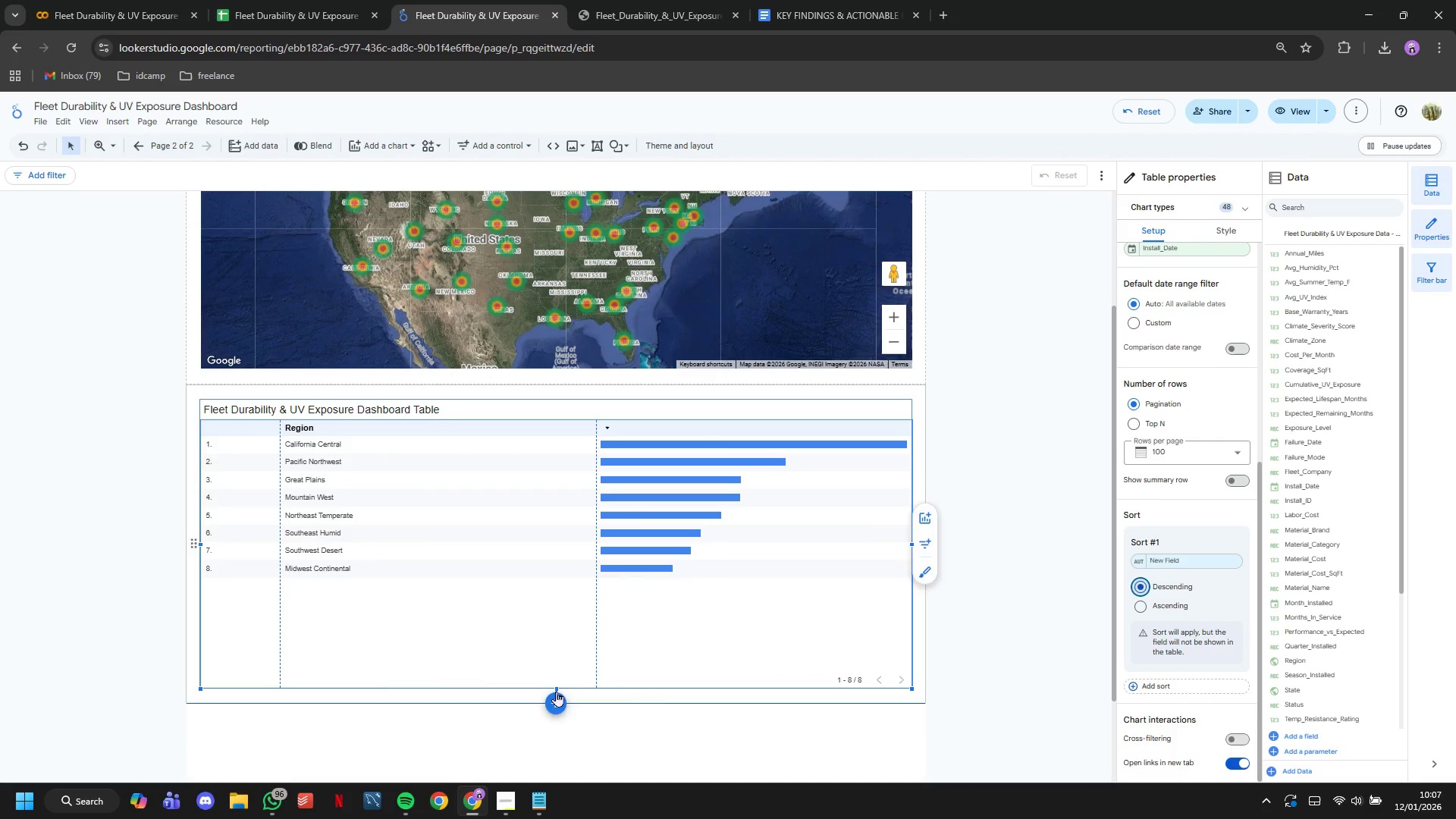 
left_click_drag(start_coordinate=[559, 689], to_coordinate=[533, 566])
 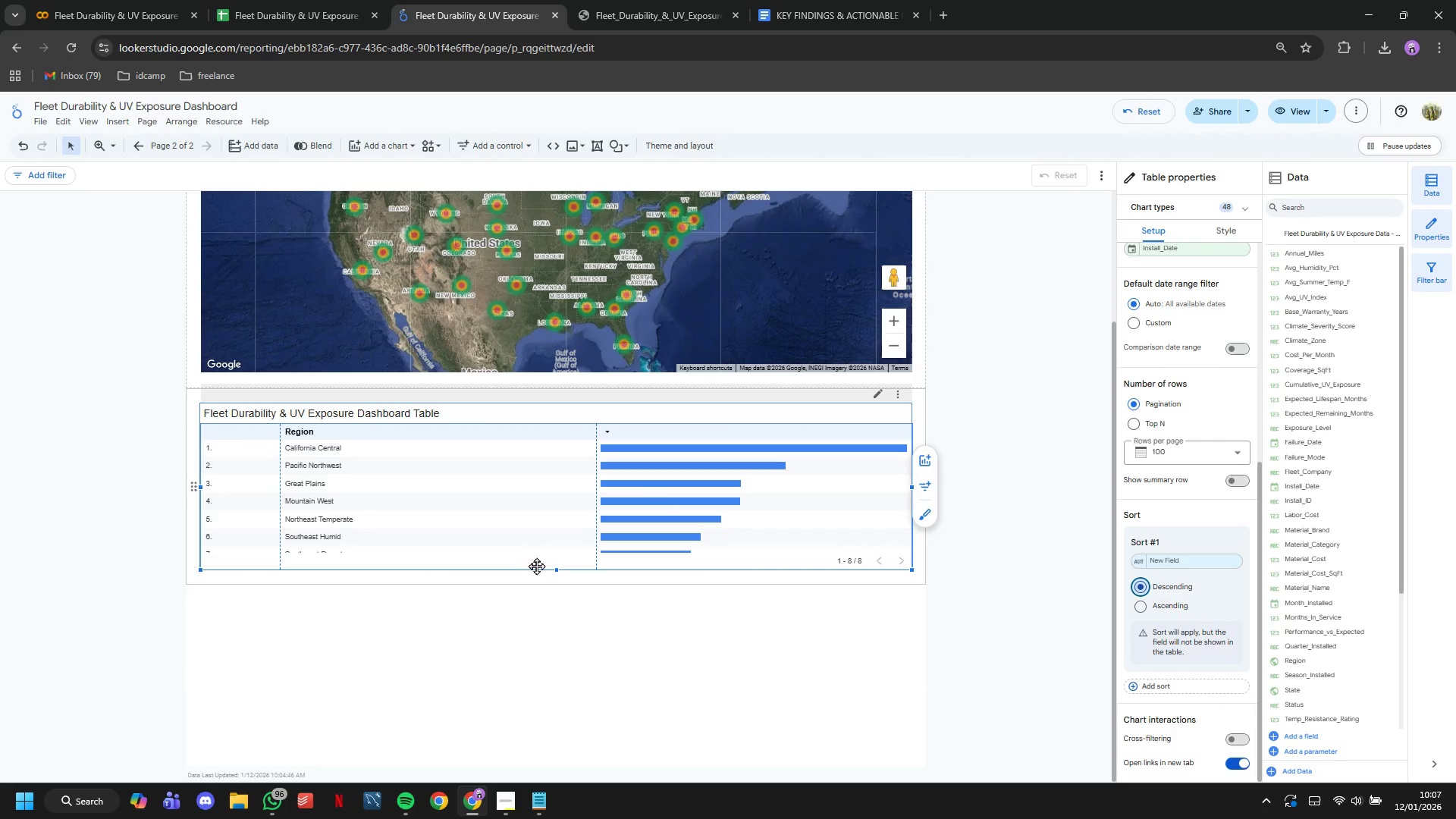 
left_click_drag(start_coordinate=[557, 569], to_coordinate=[576, 667])
 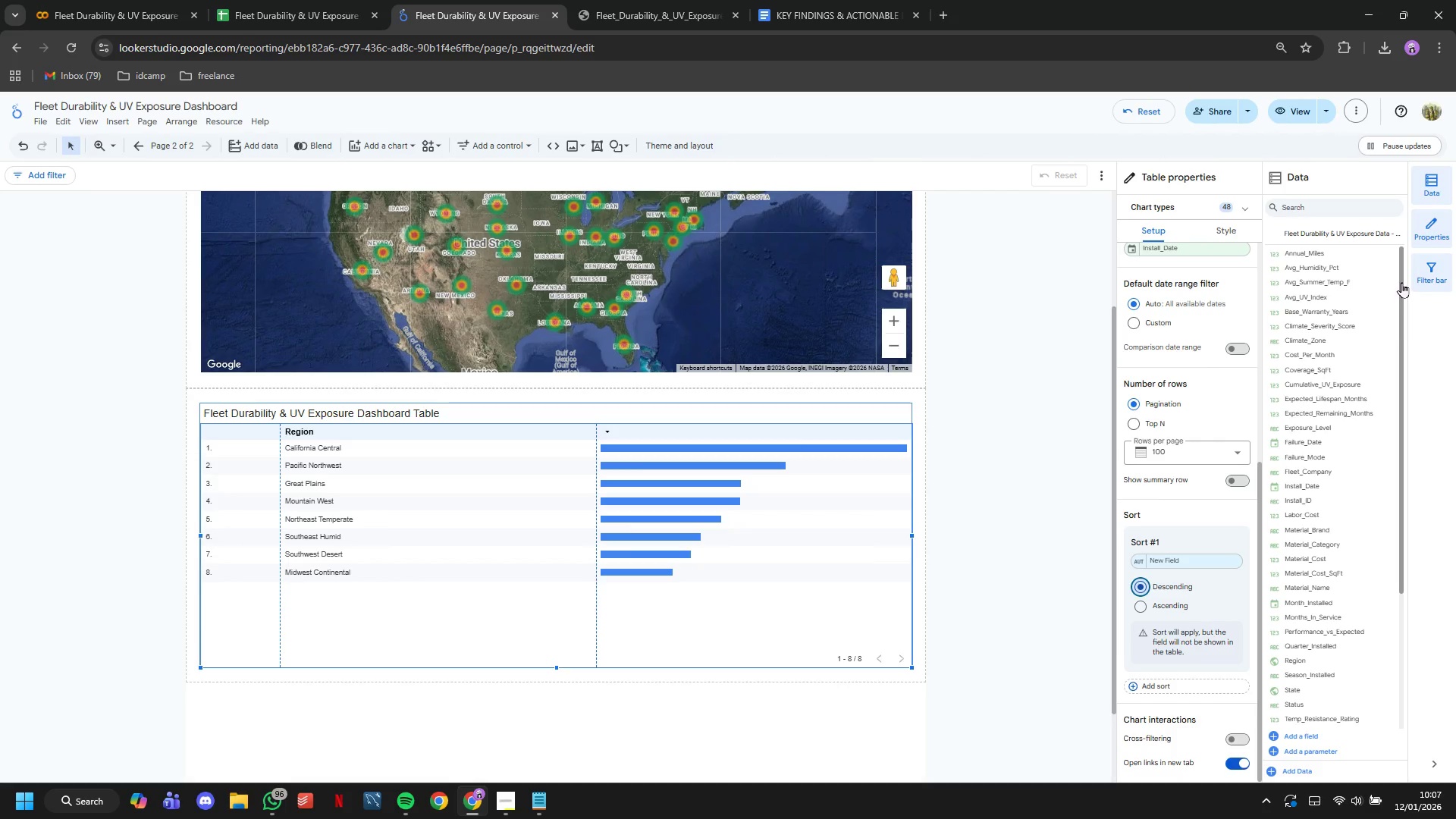 
left_click([1207, 220])
 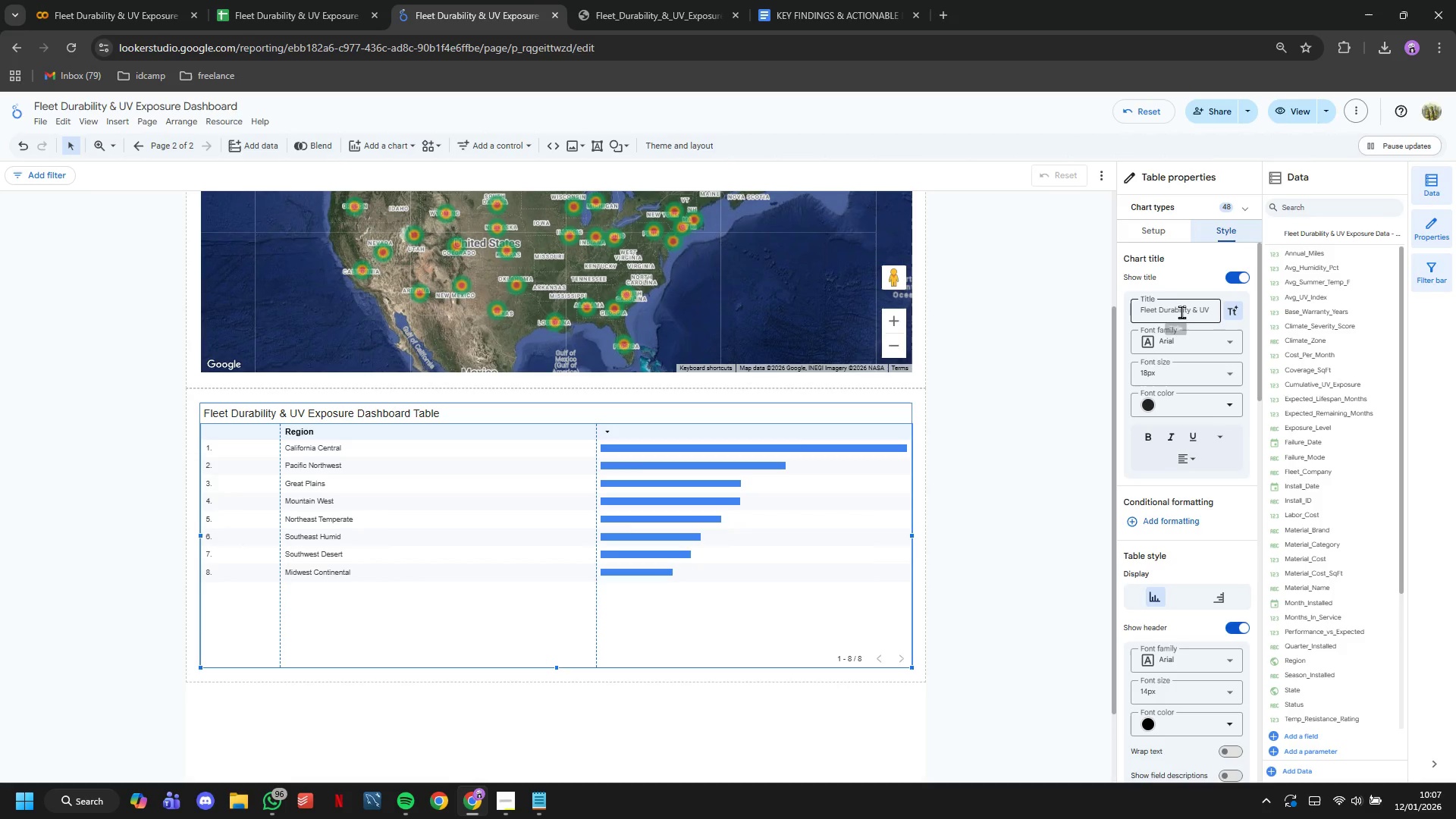 
double_click([1180, 313])
 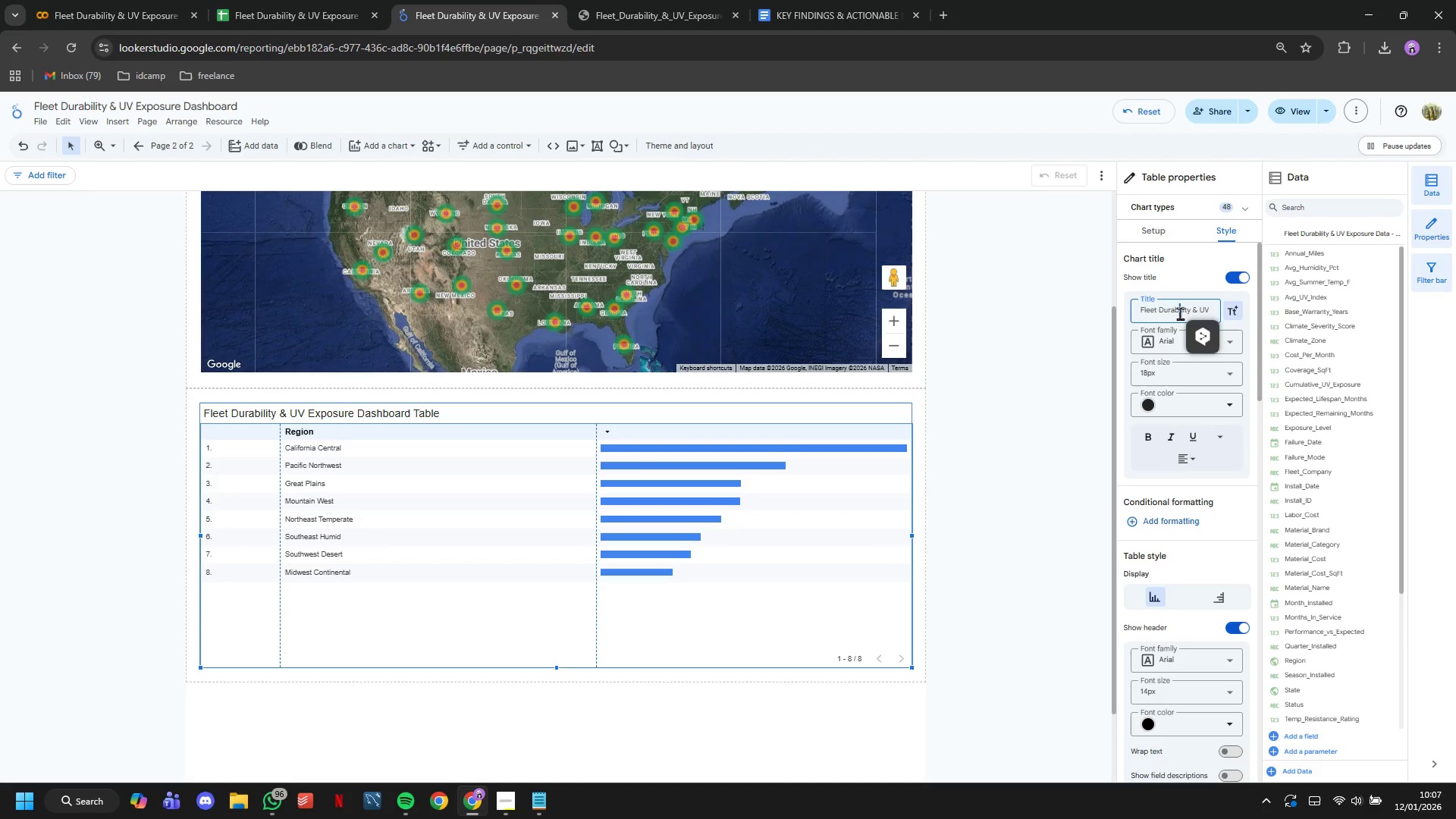 
triple_click([1180, 313])
 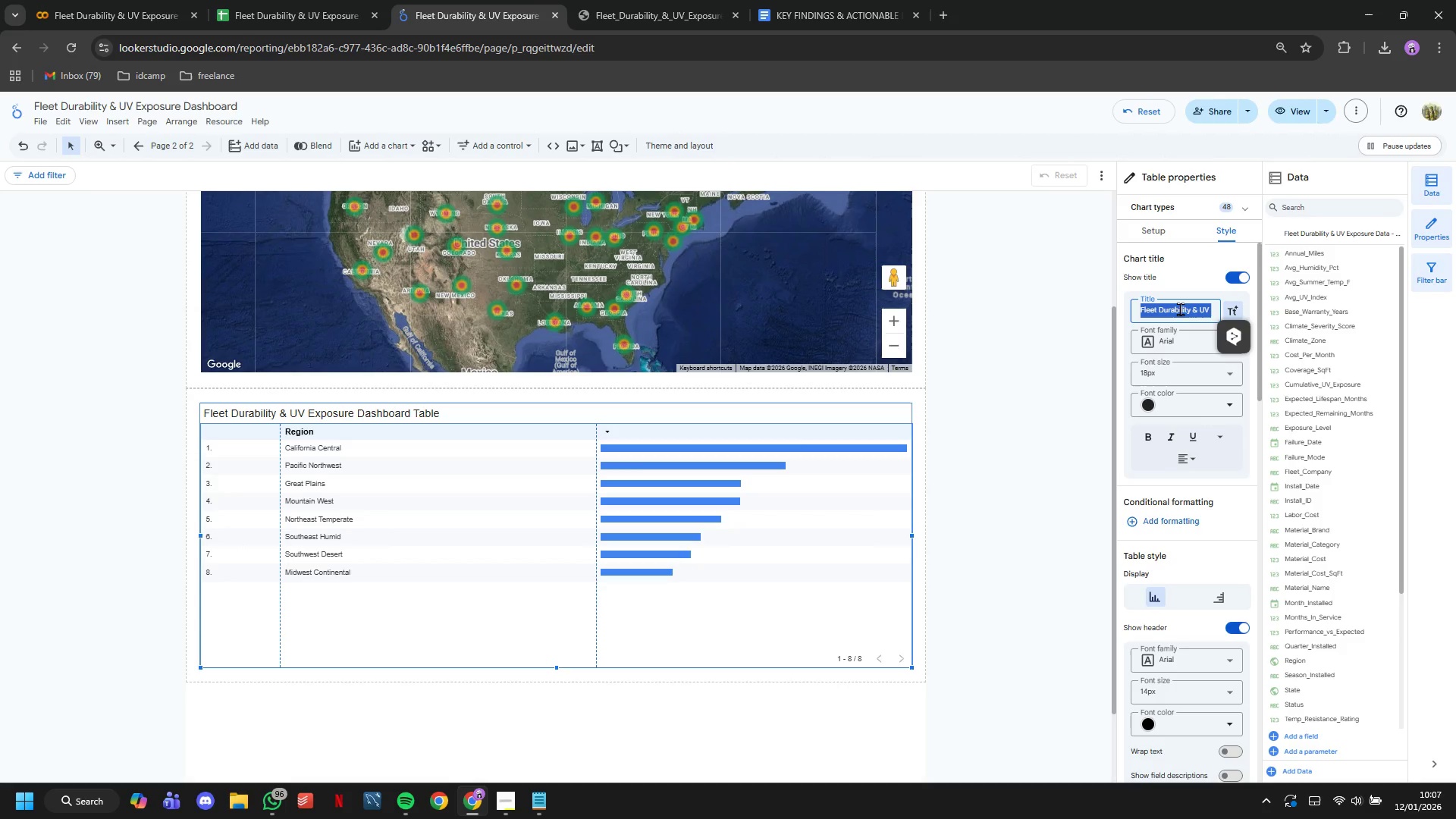 
left_click([163, 0])
 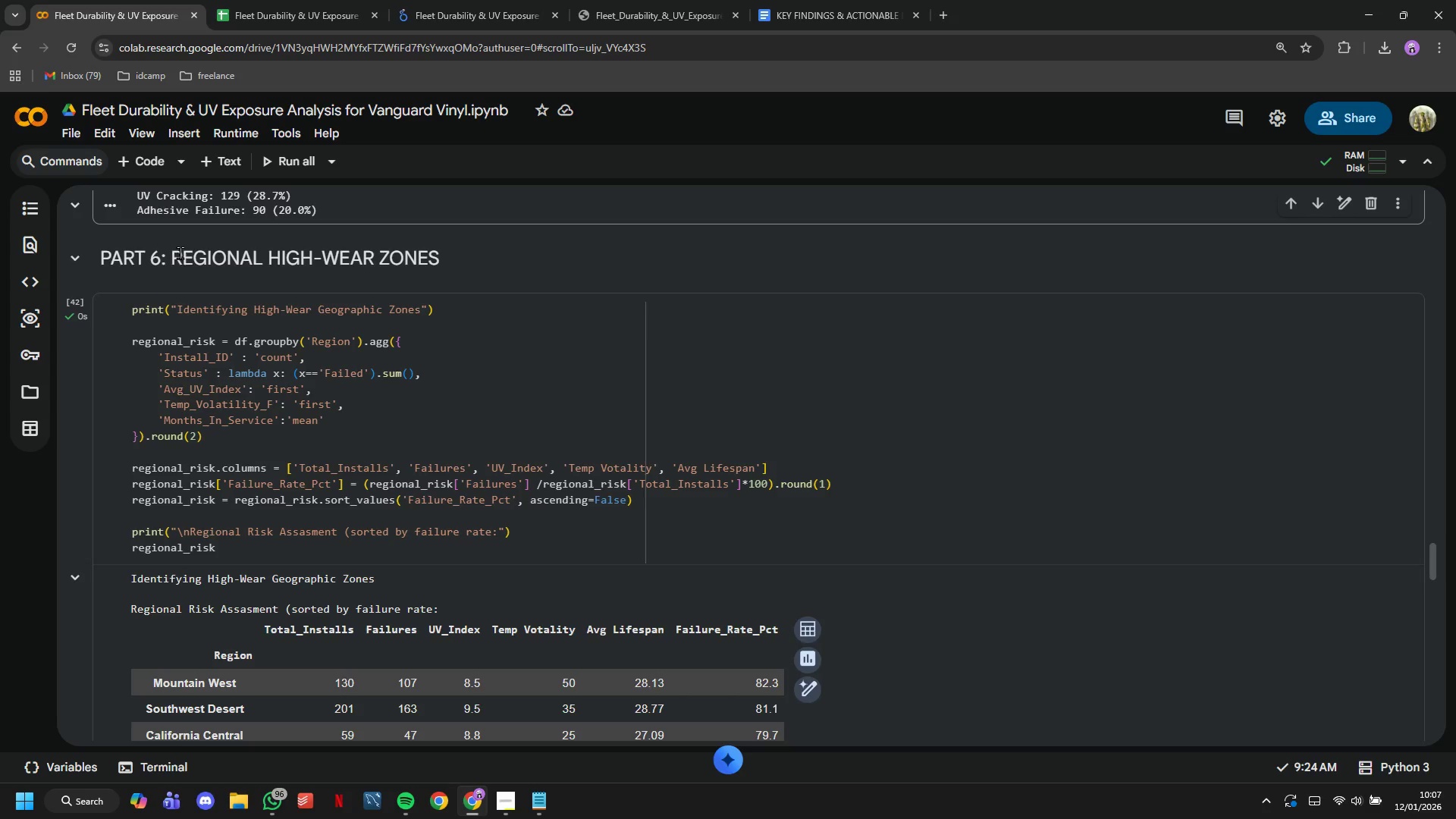 
left_click_drag(start_coordinate=[172, 255], to_coordinate=[449, 295])
 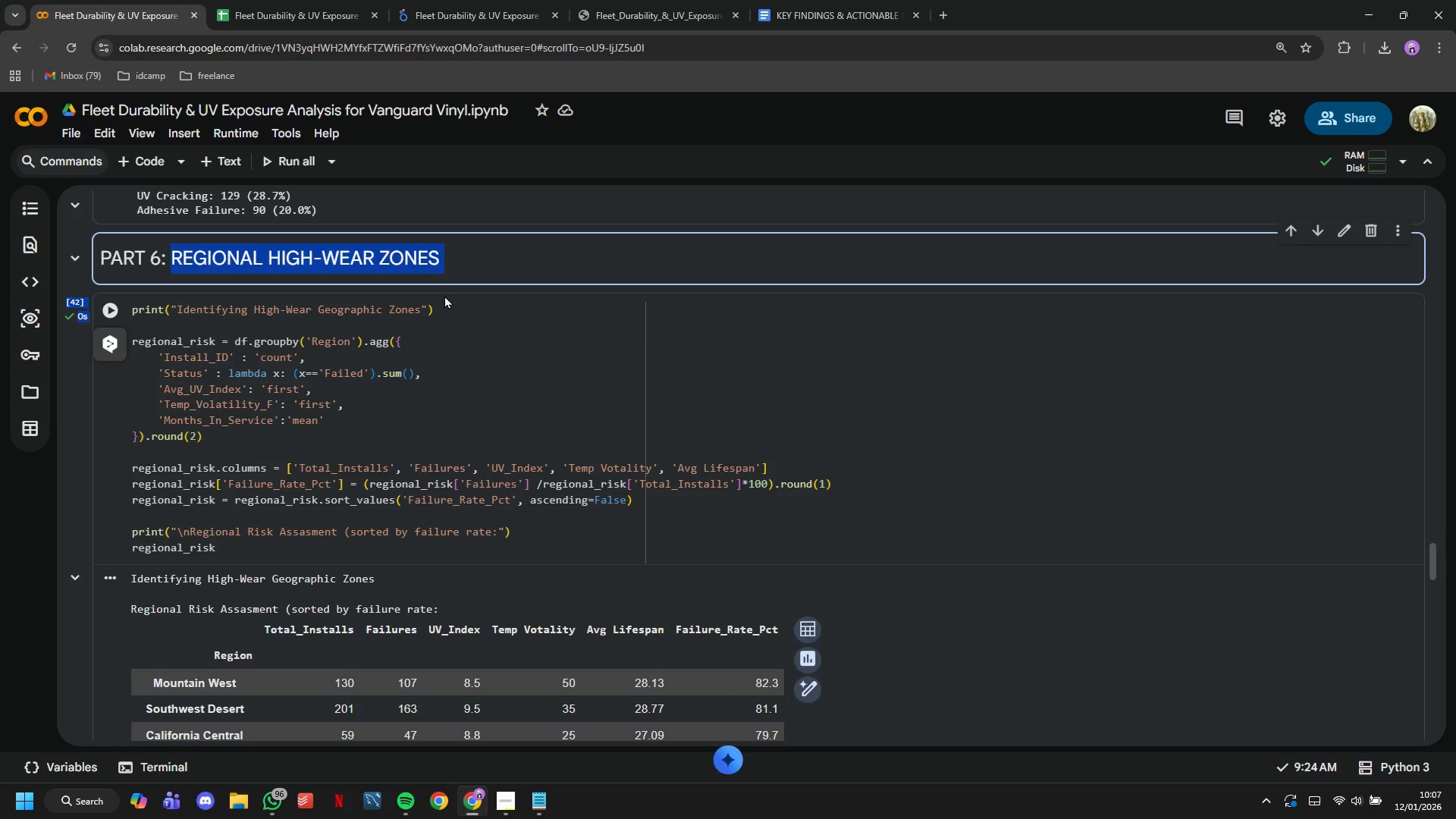 
key(Control+C)
 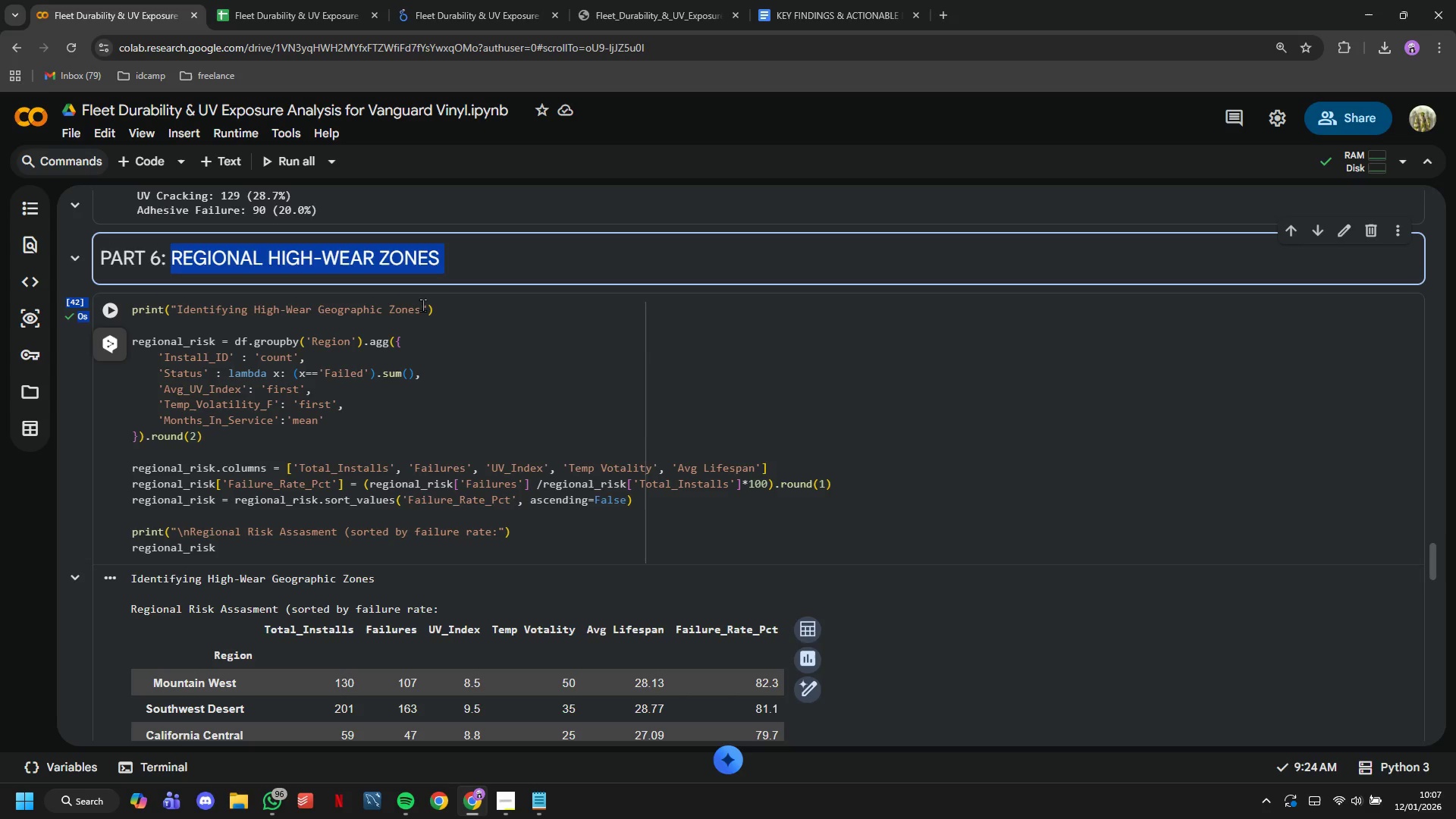 
wait(10.56)
 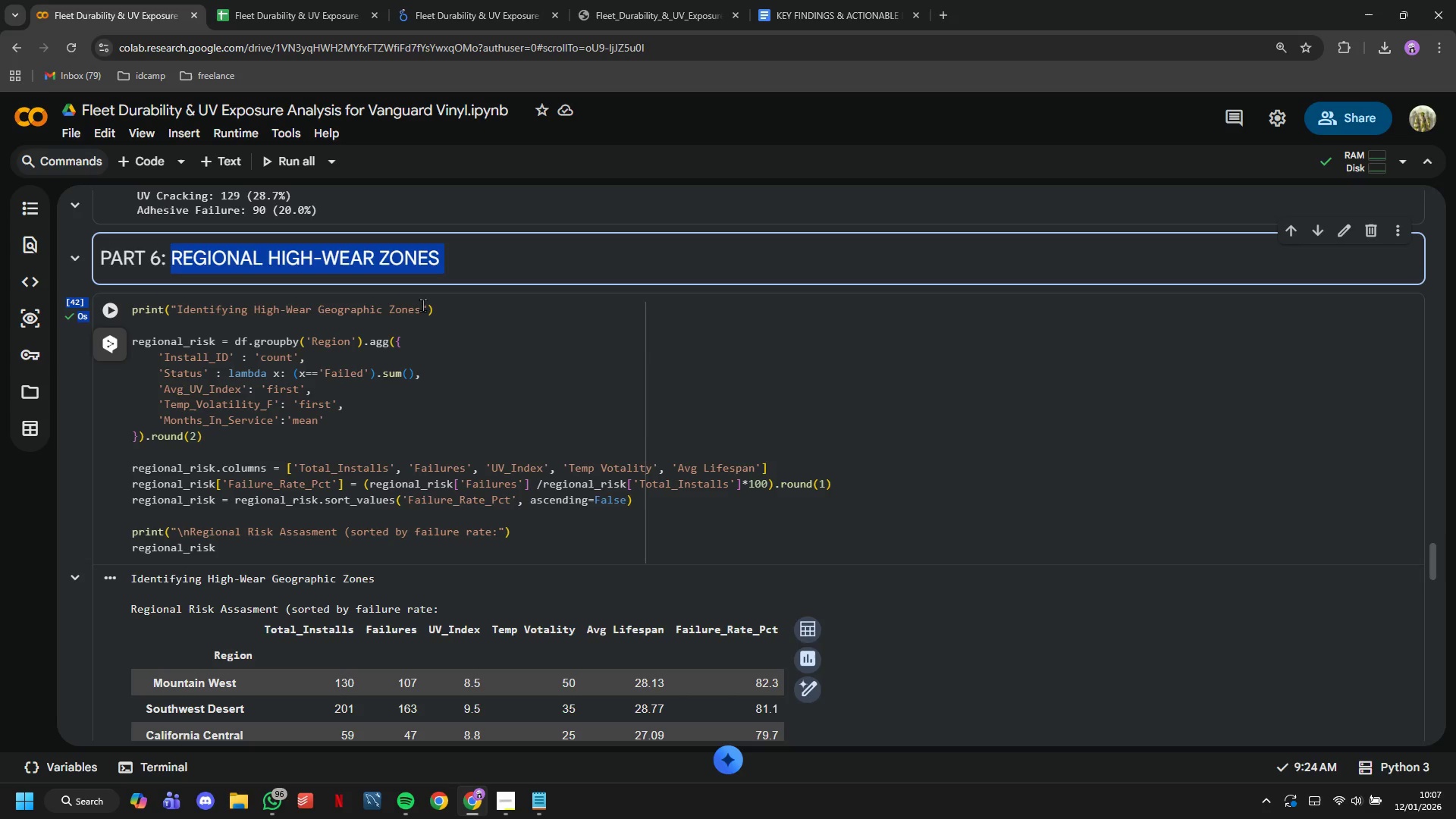 
left_click([461, 6])
 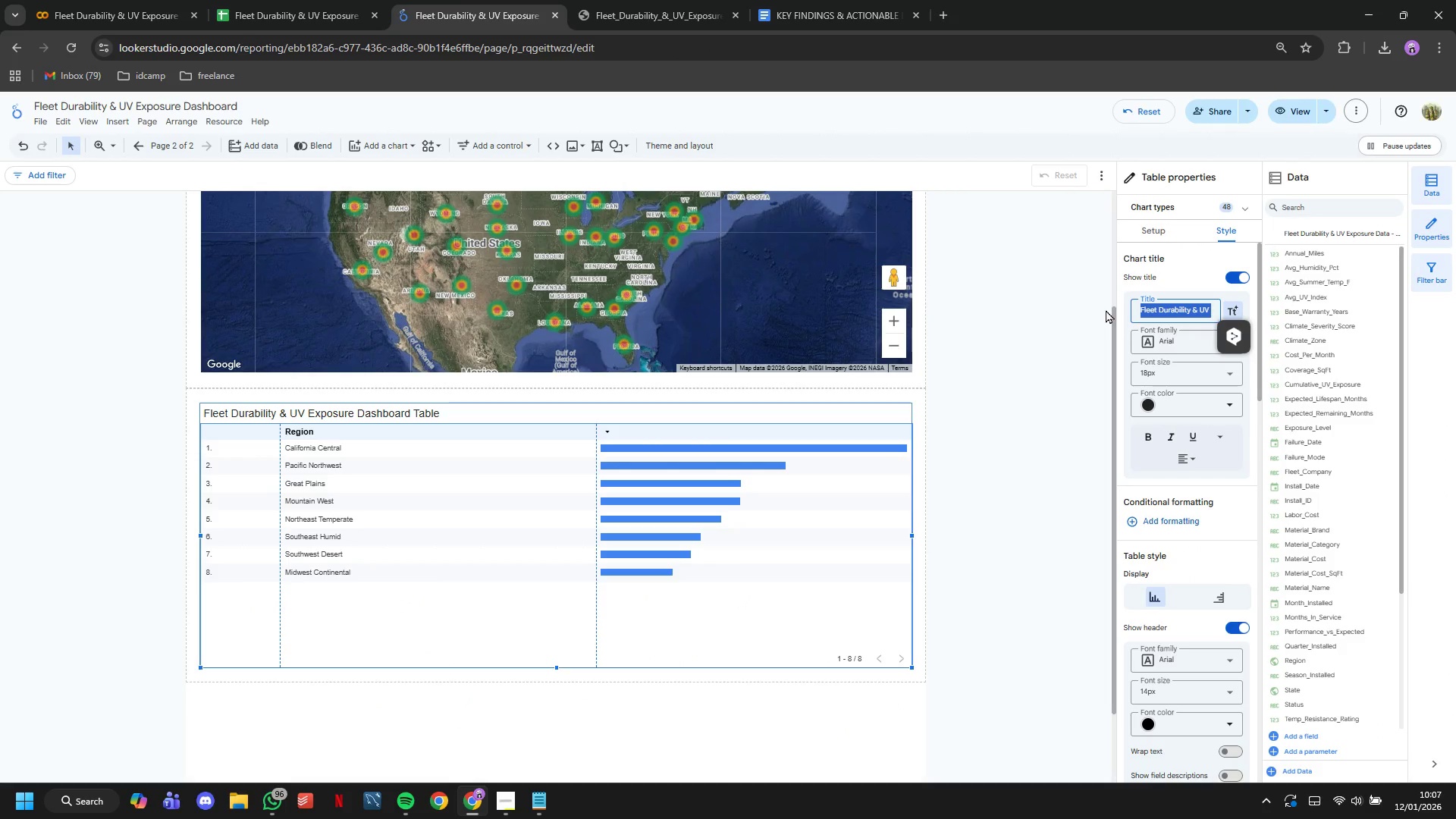 
key(Control+V)
 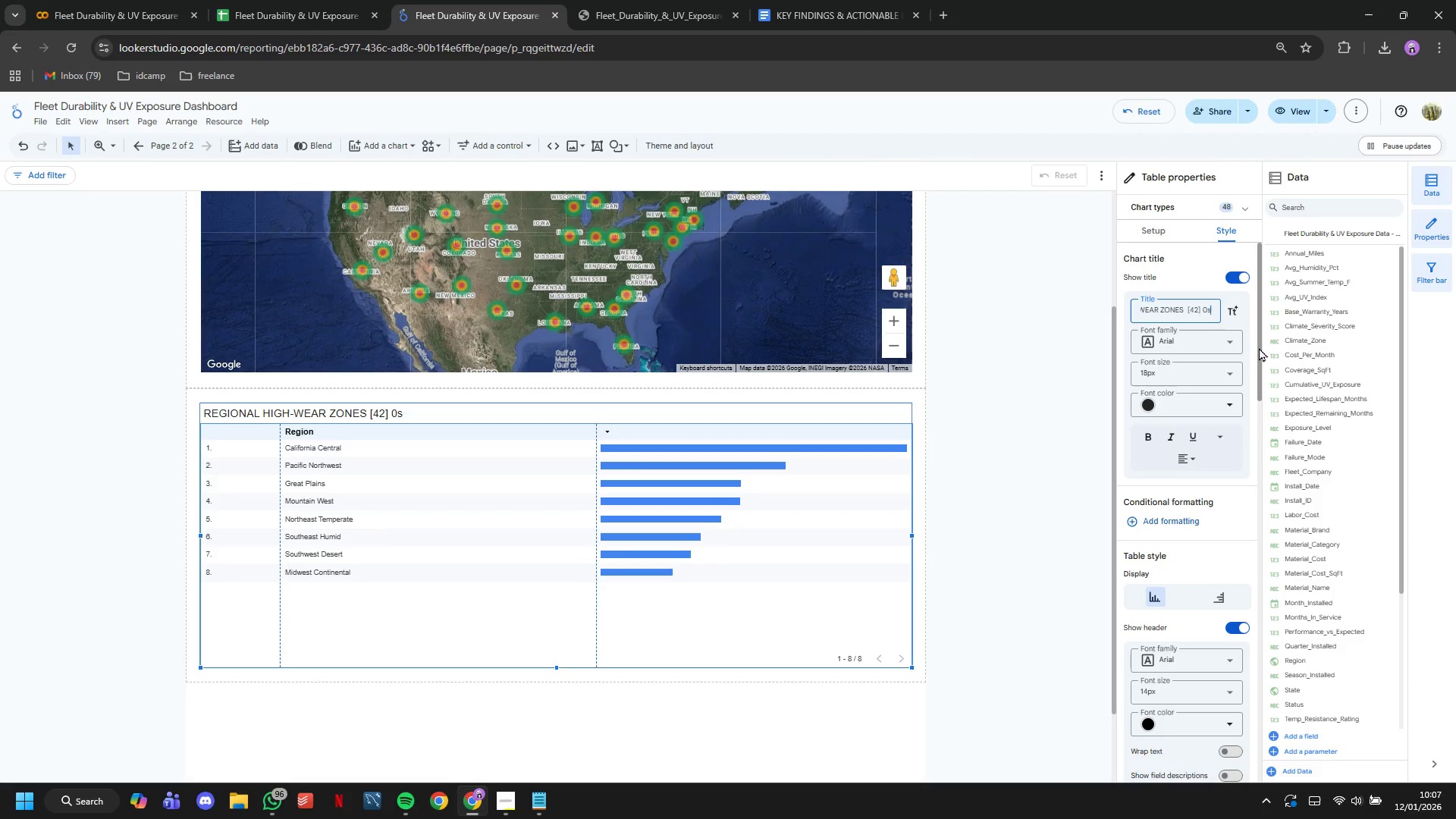 
key(Backspace)
 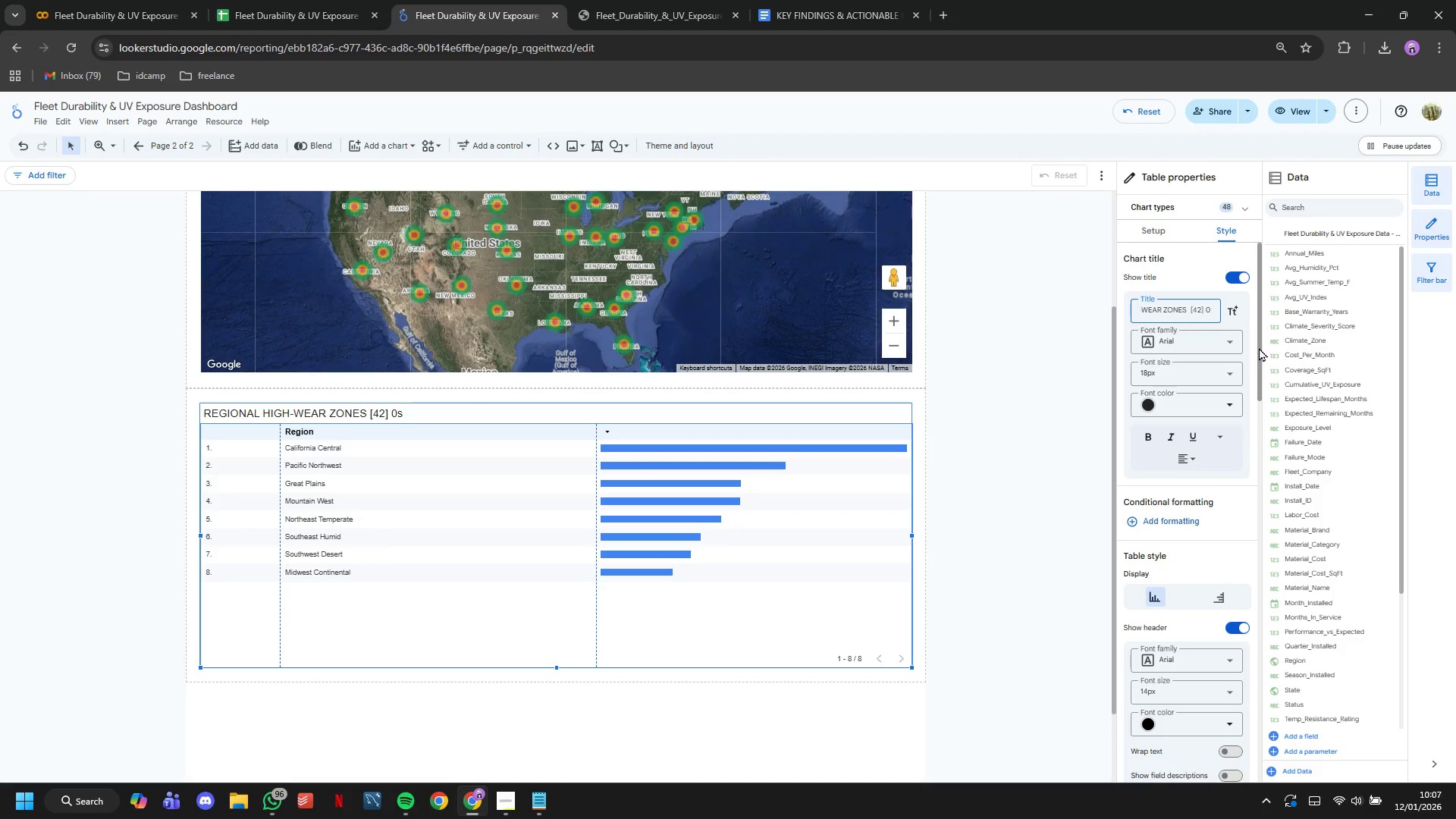 
key(Backspace)
 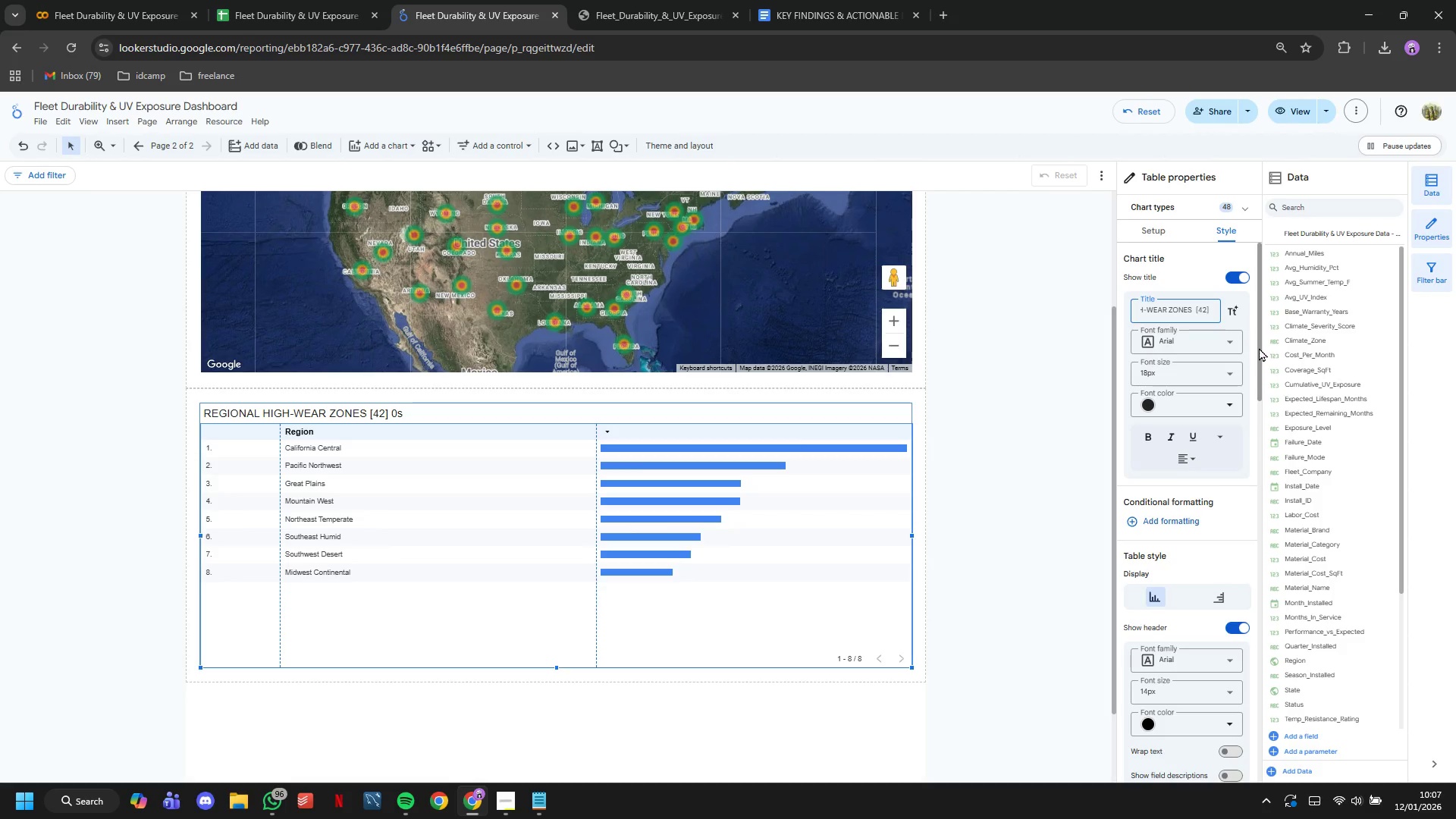 
key(Backspace)
 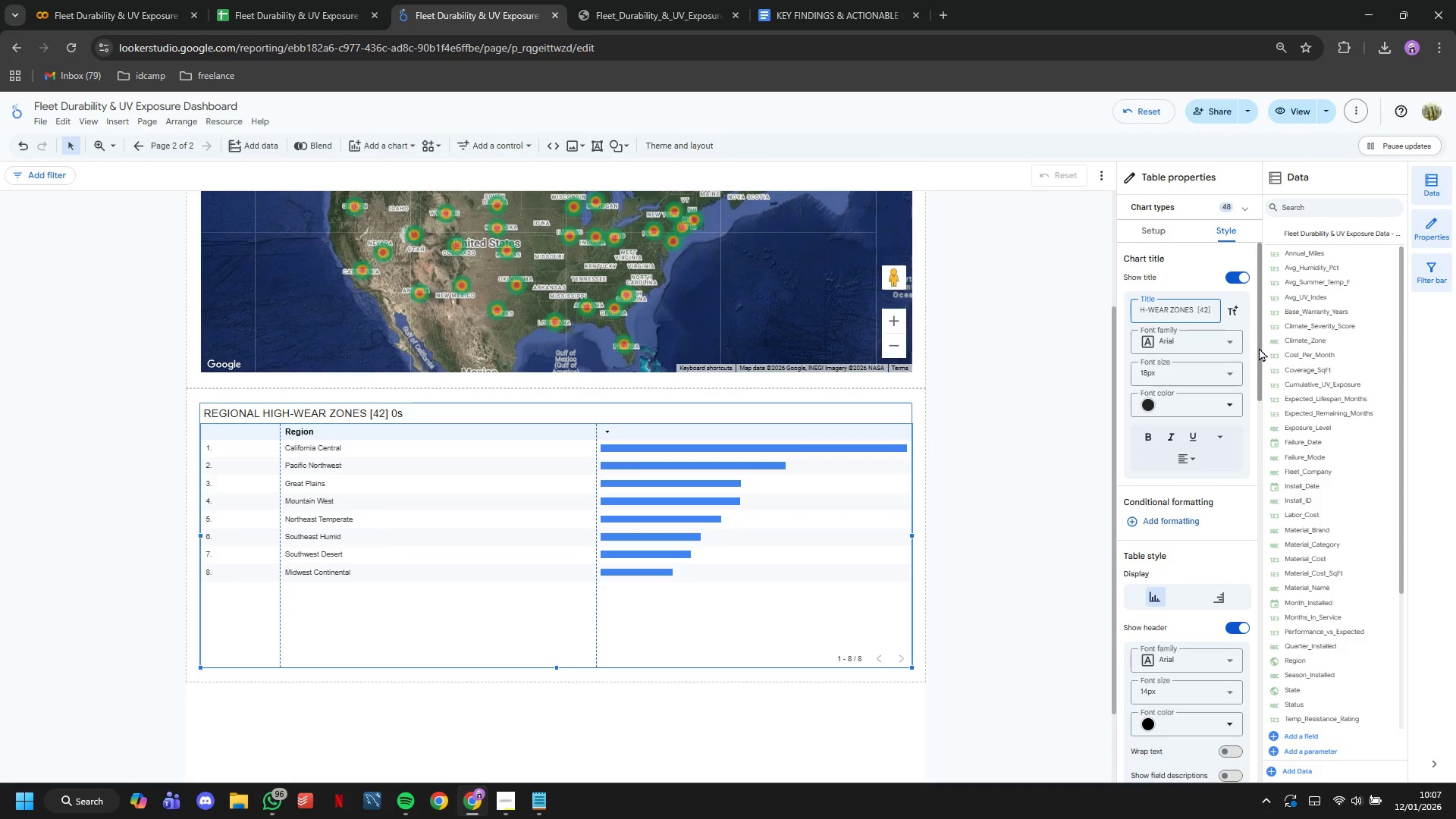 
key(Backspace)
 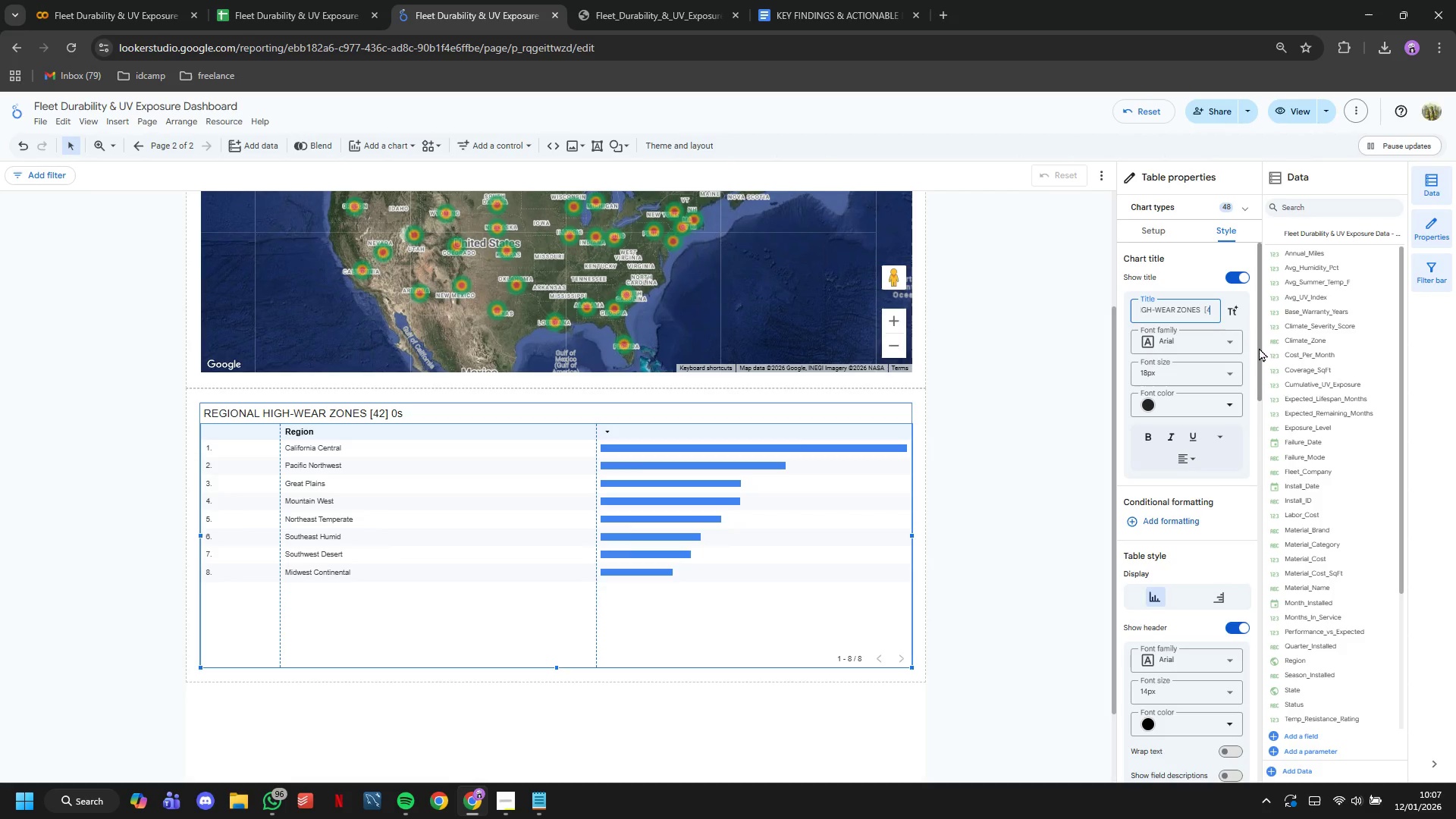 
key(Backspace)
 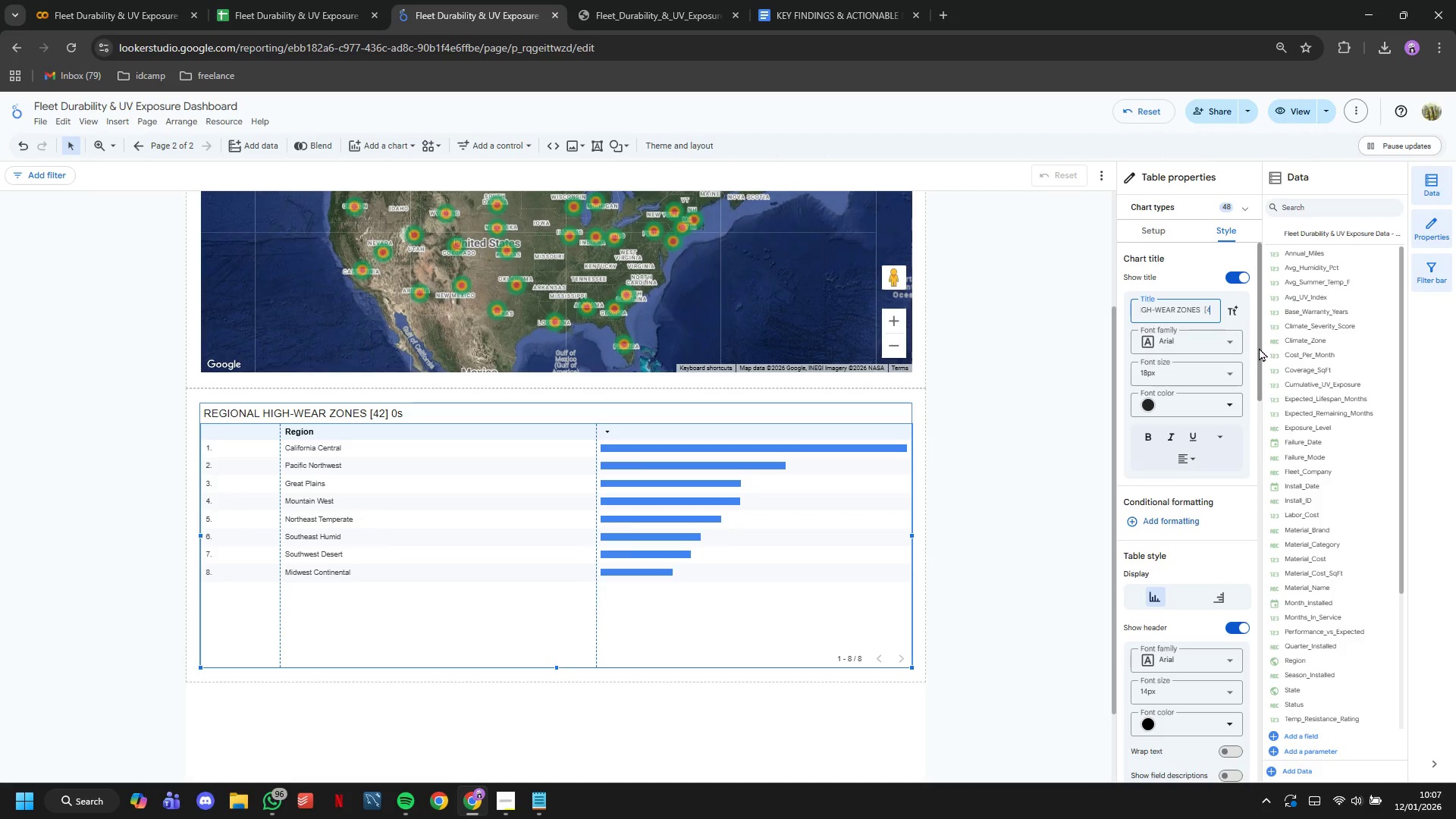 
key(Backspace)
 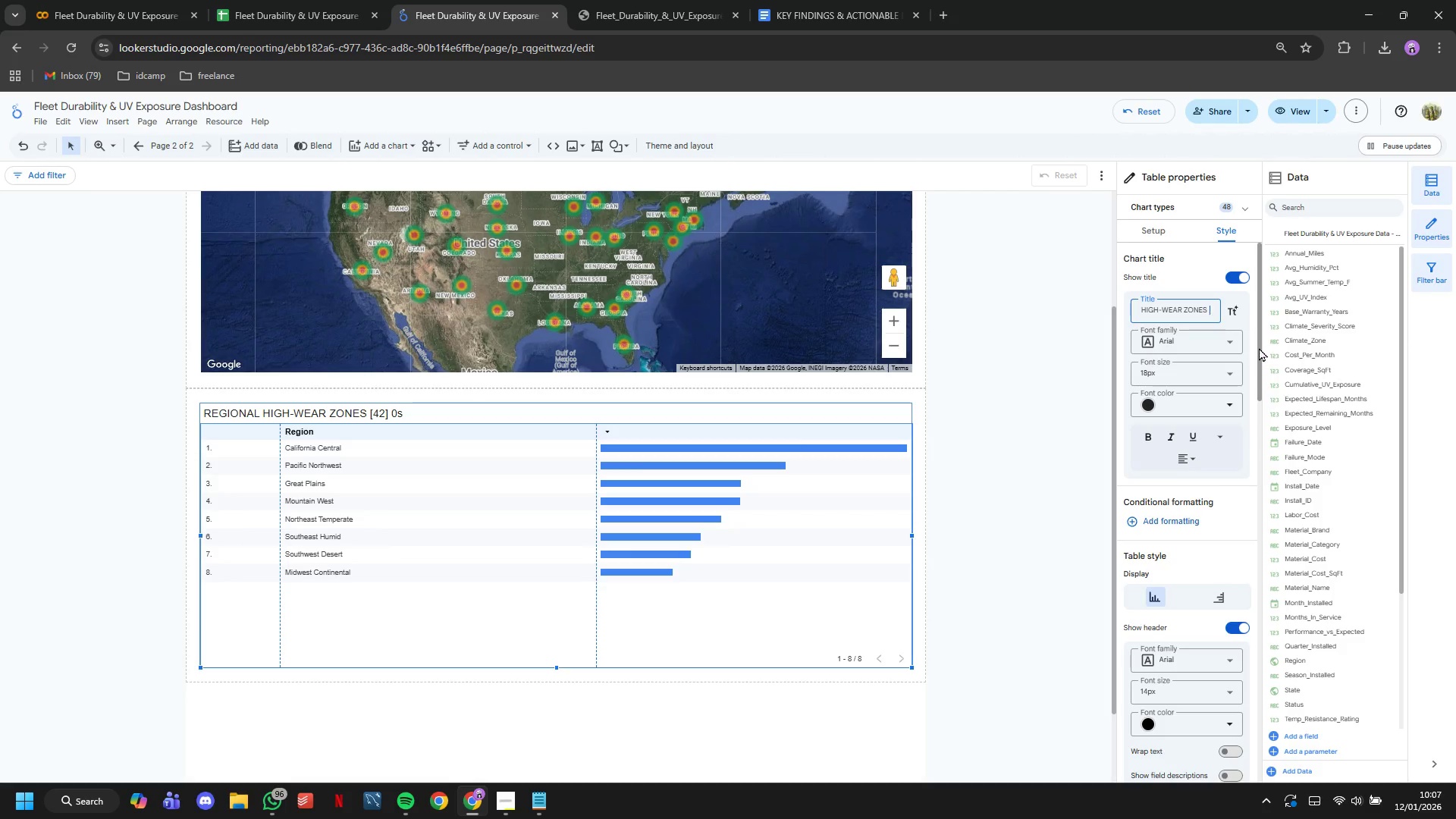 
key(Backspace)
 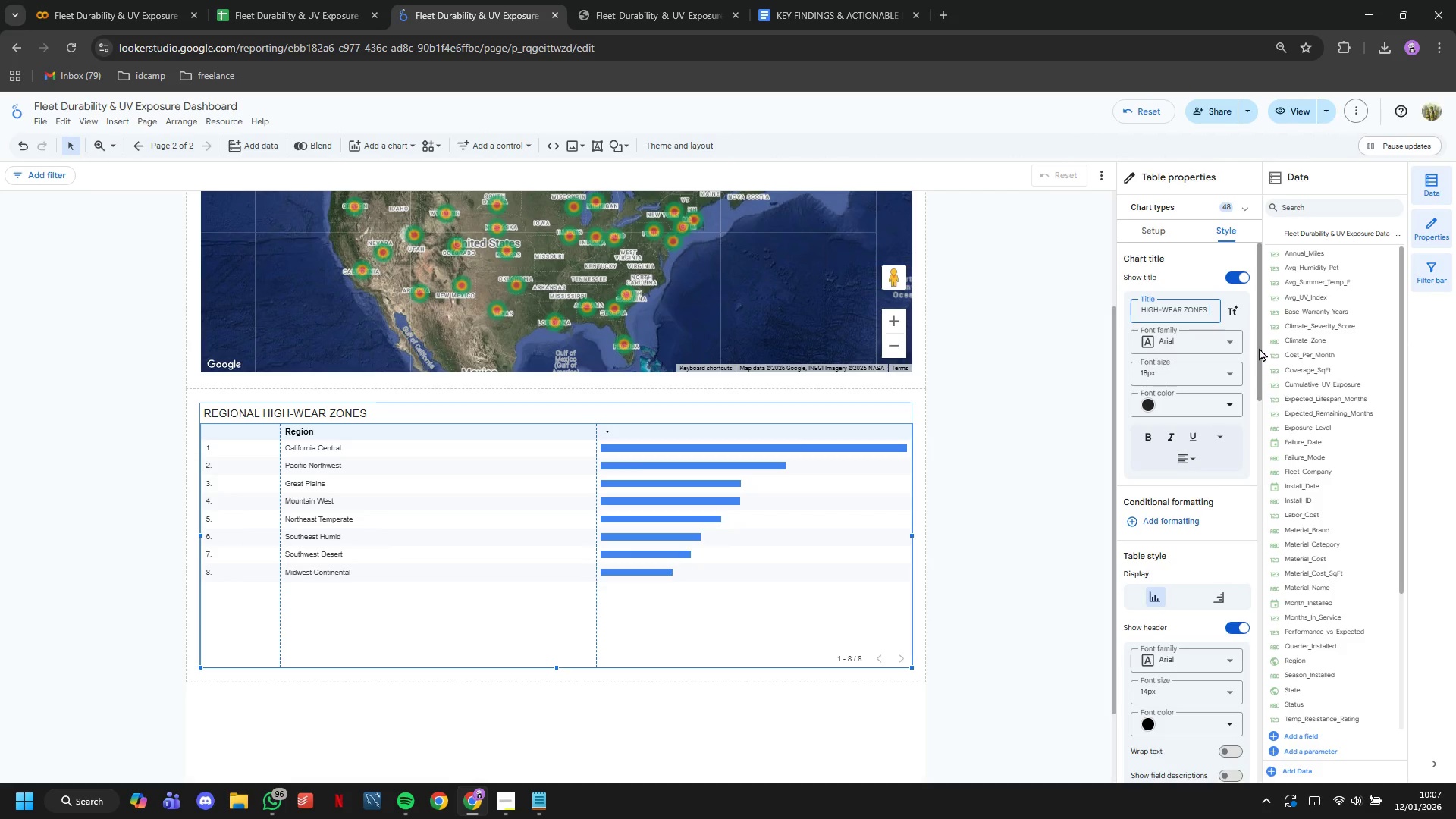 
key(Enter)
 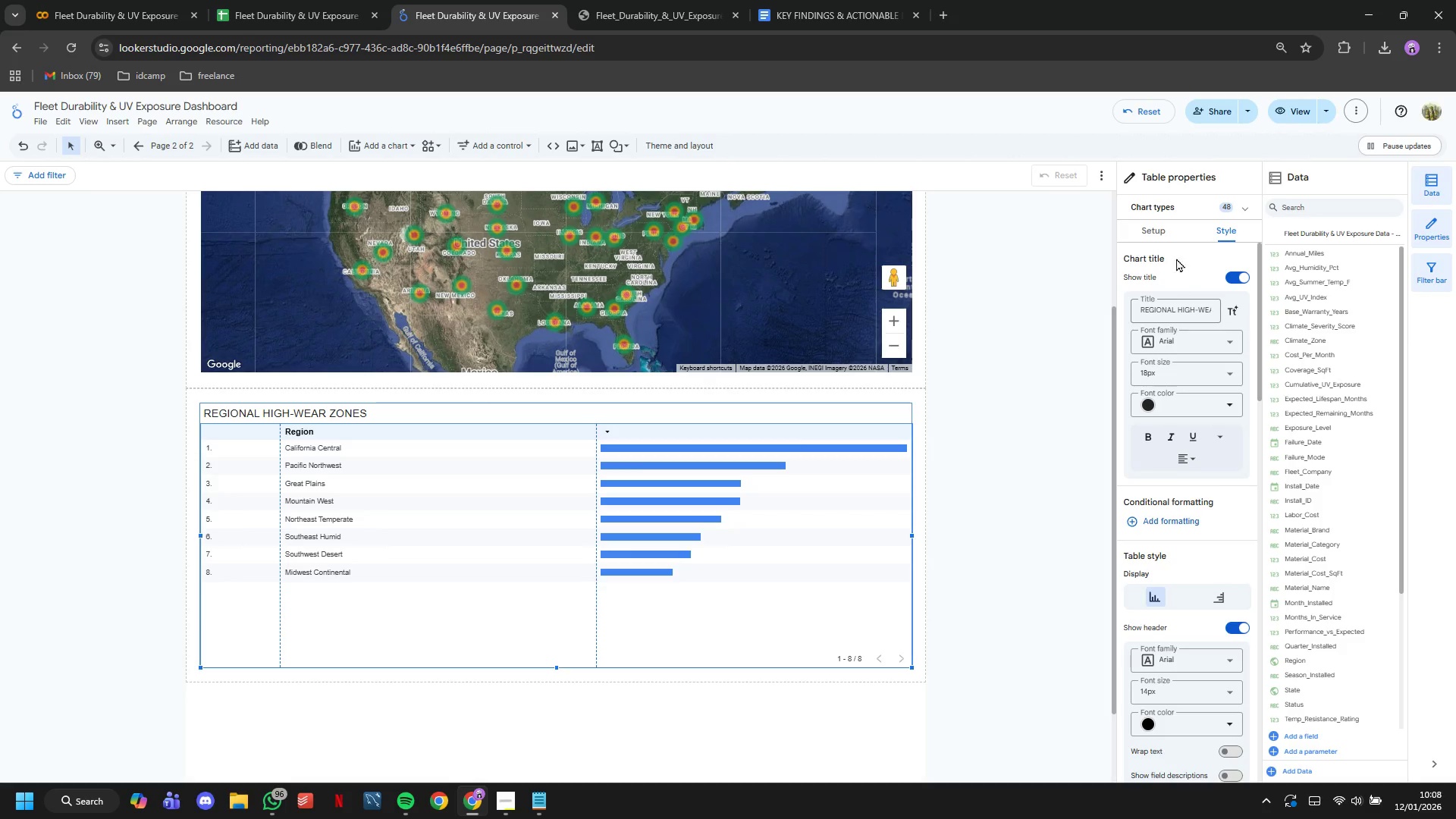 
left_click([1171, 235])
 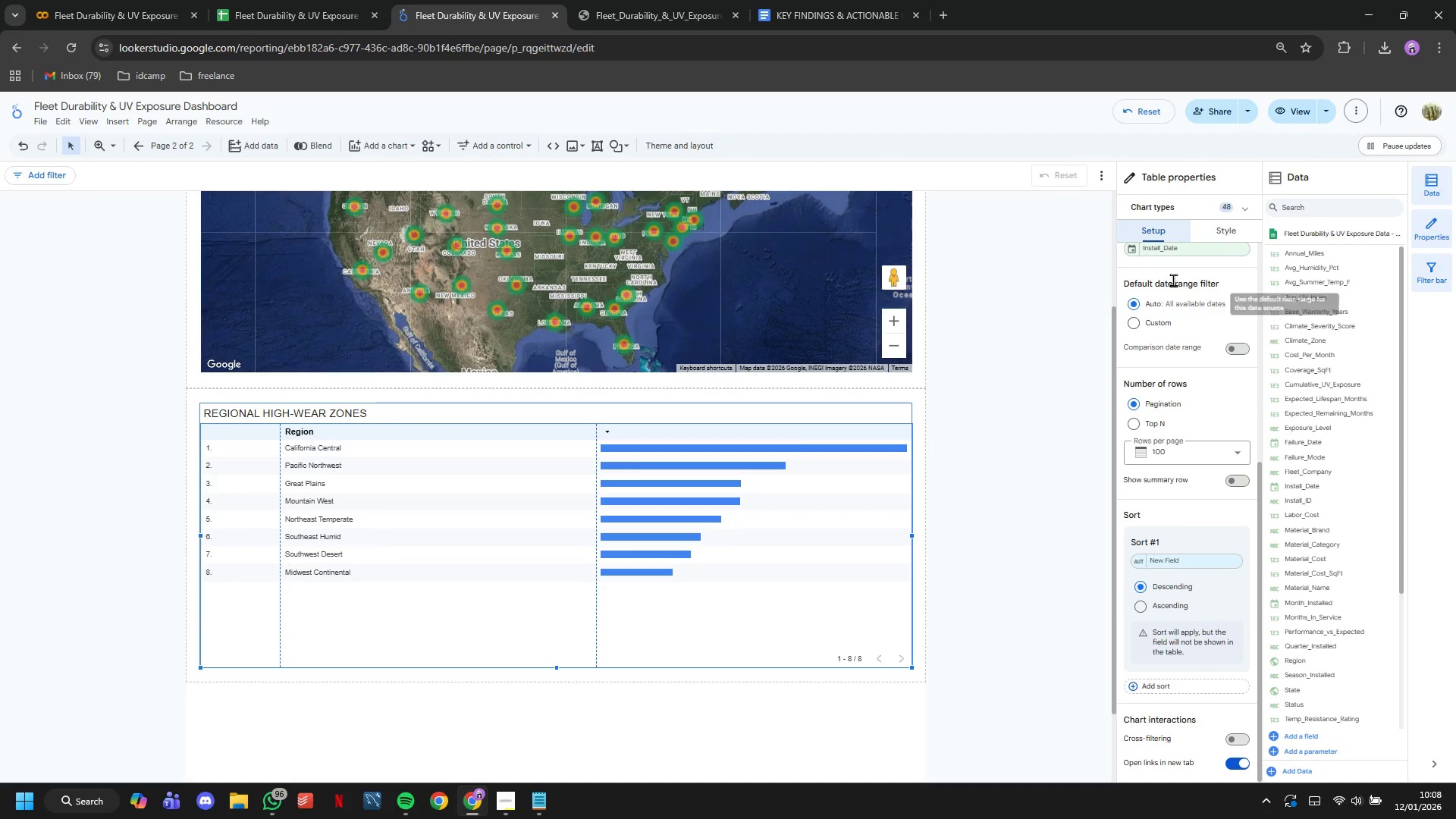 
scroll: coordinate [1141, 359], scroll_direction: up, amount: 3.0
 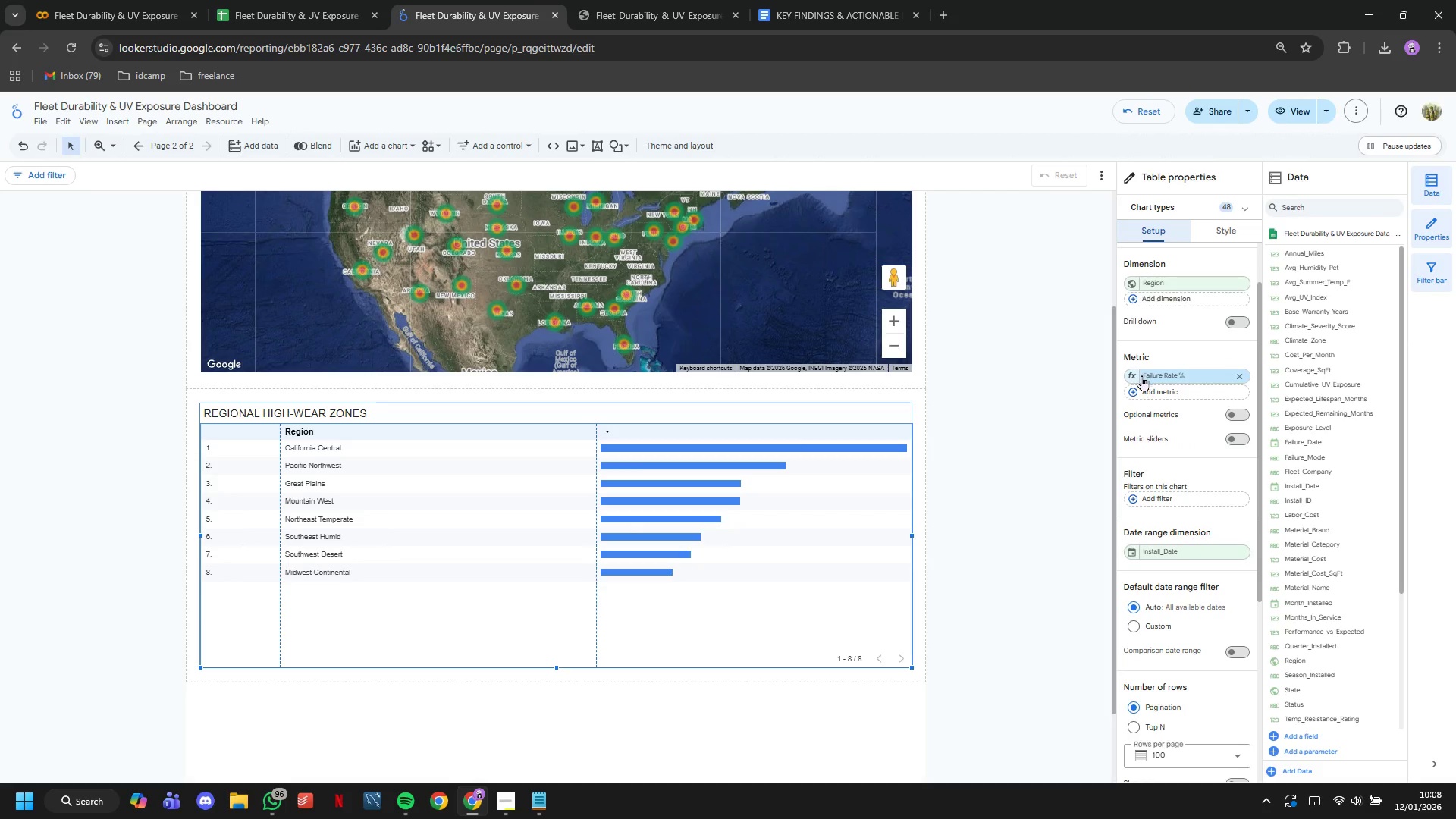 
left_click([1141, 375])
 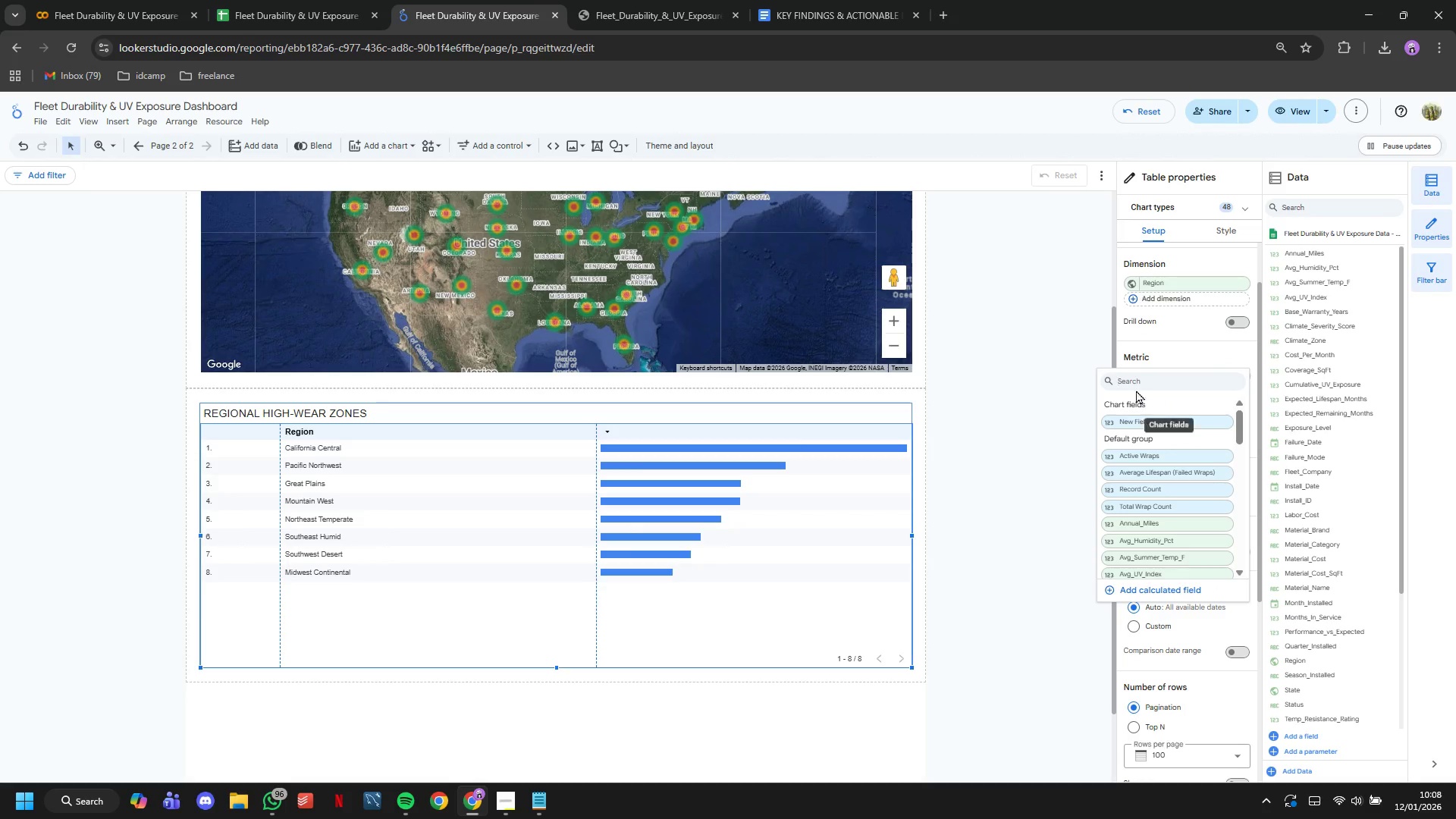 
left_click([1125, 353])
 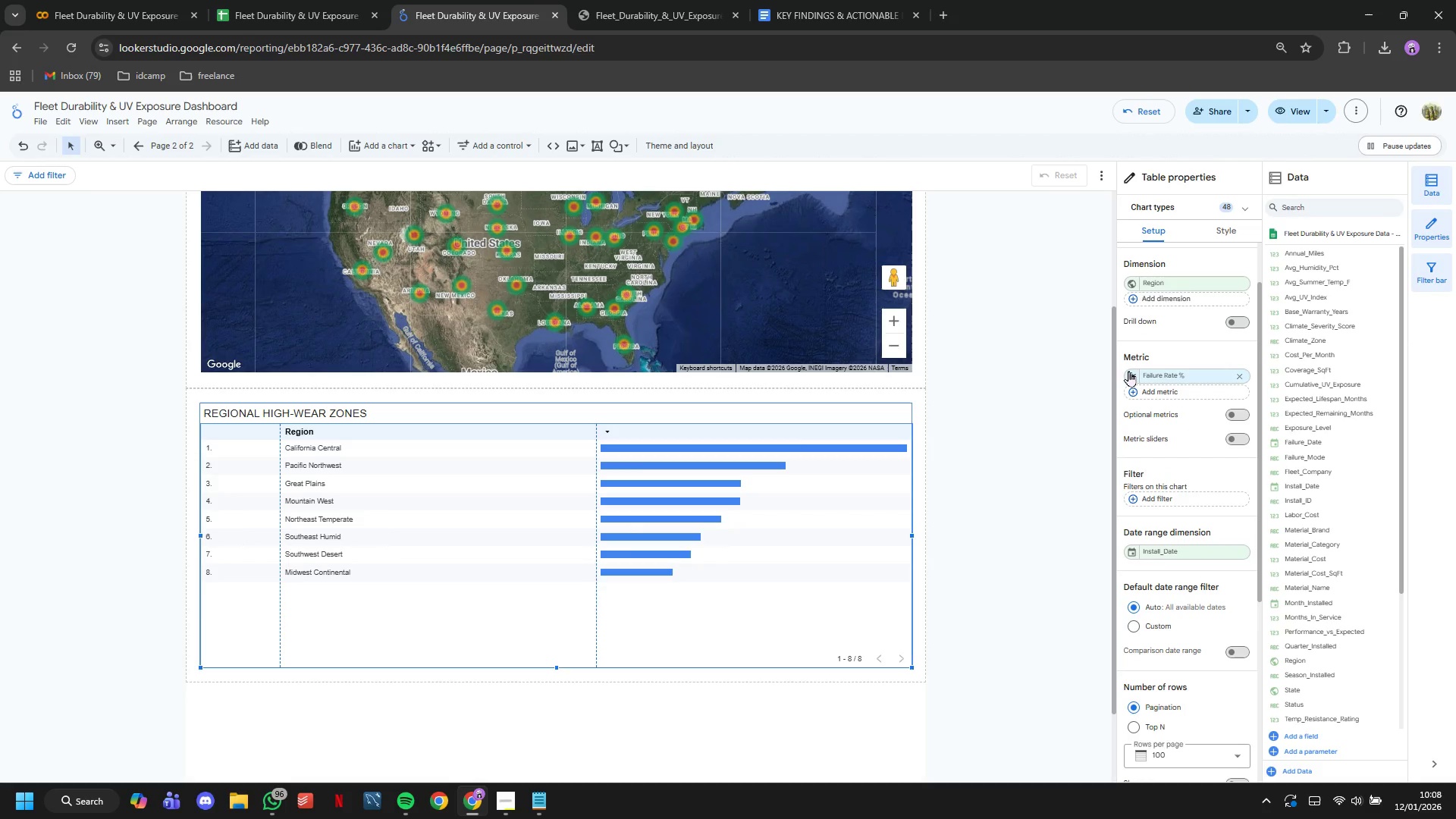 
left_click([1130, 373])
 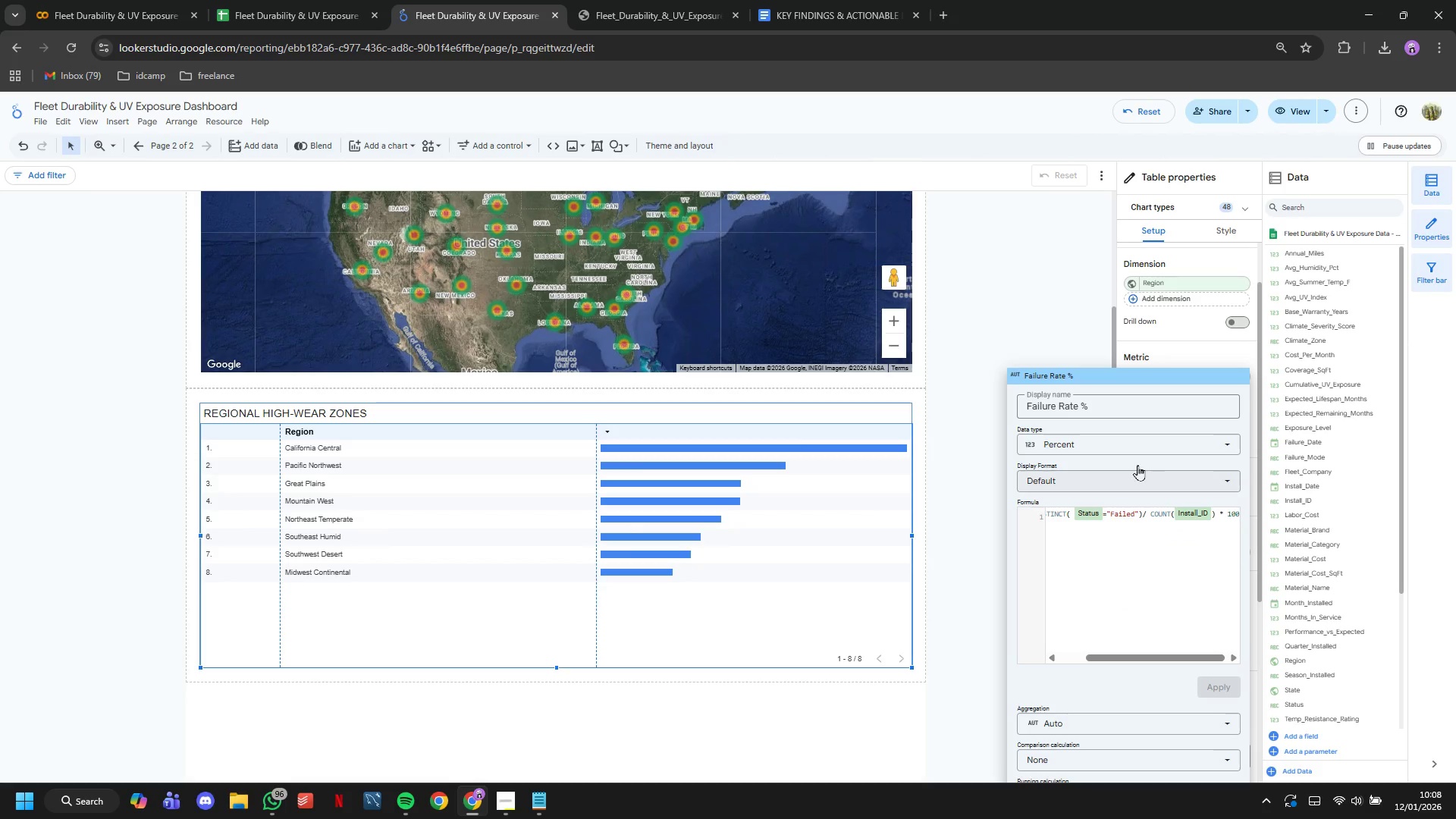 
left_click([1117, 450])
 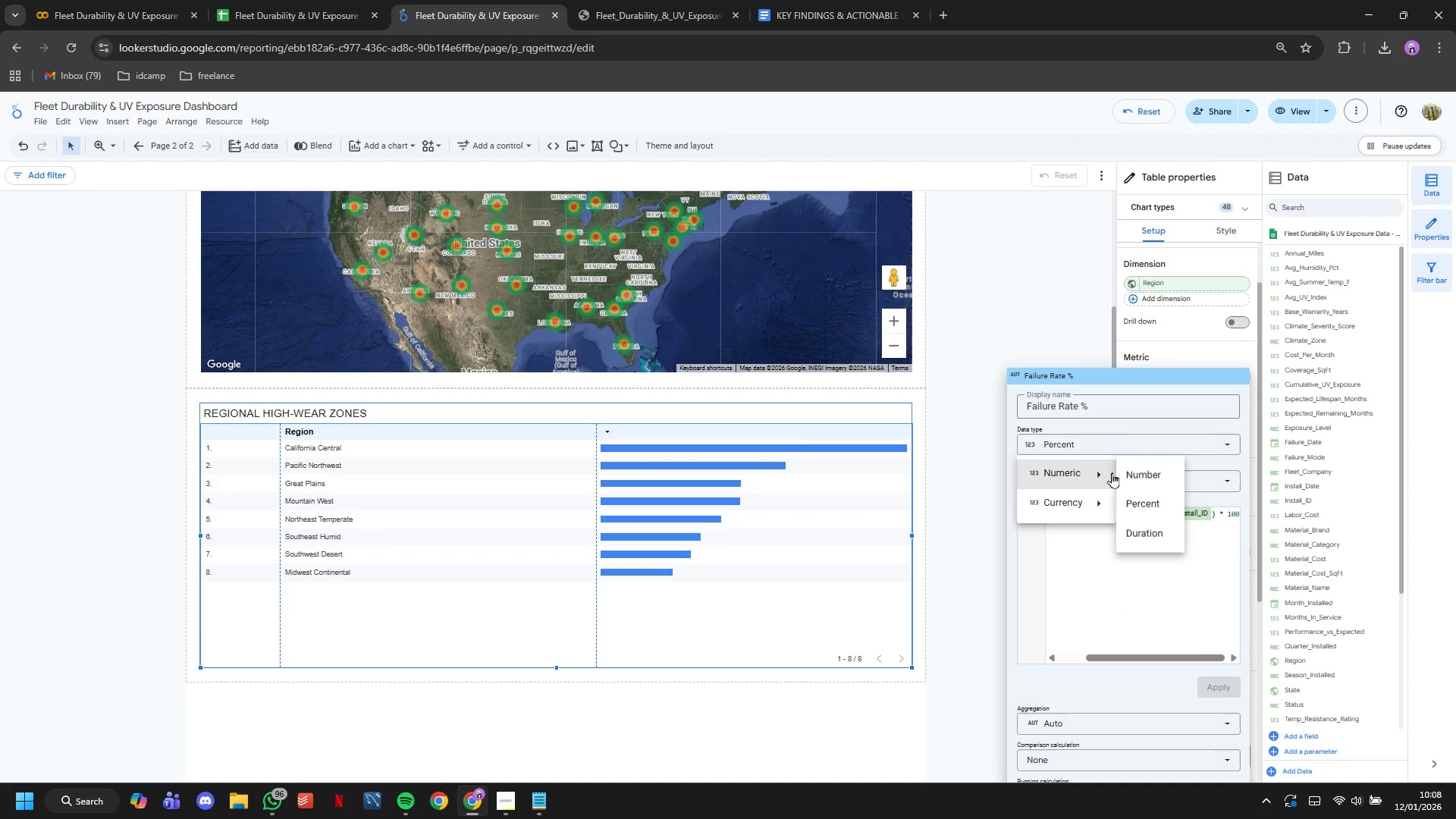 
left_click([1123, 472])
 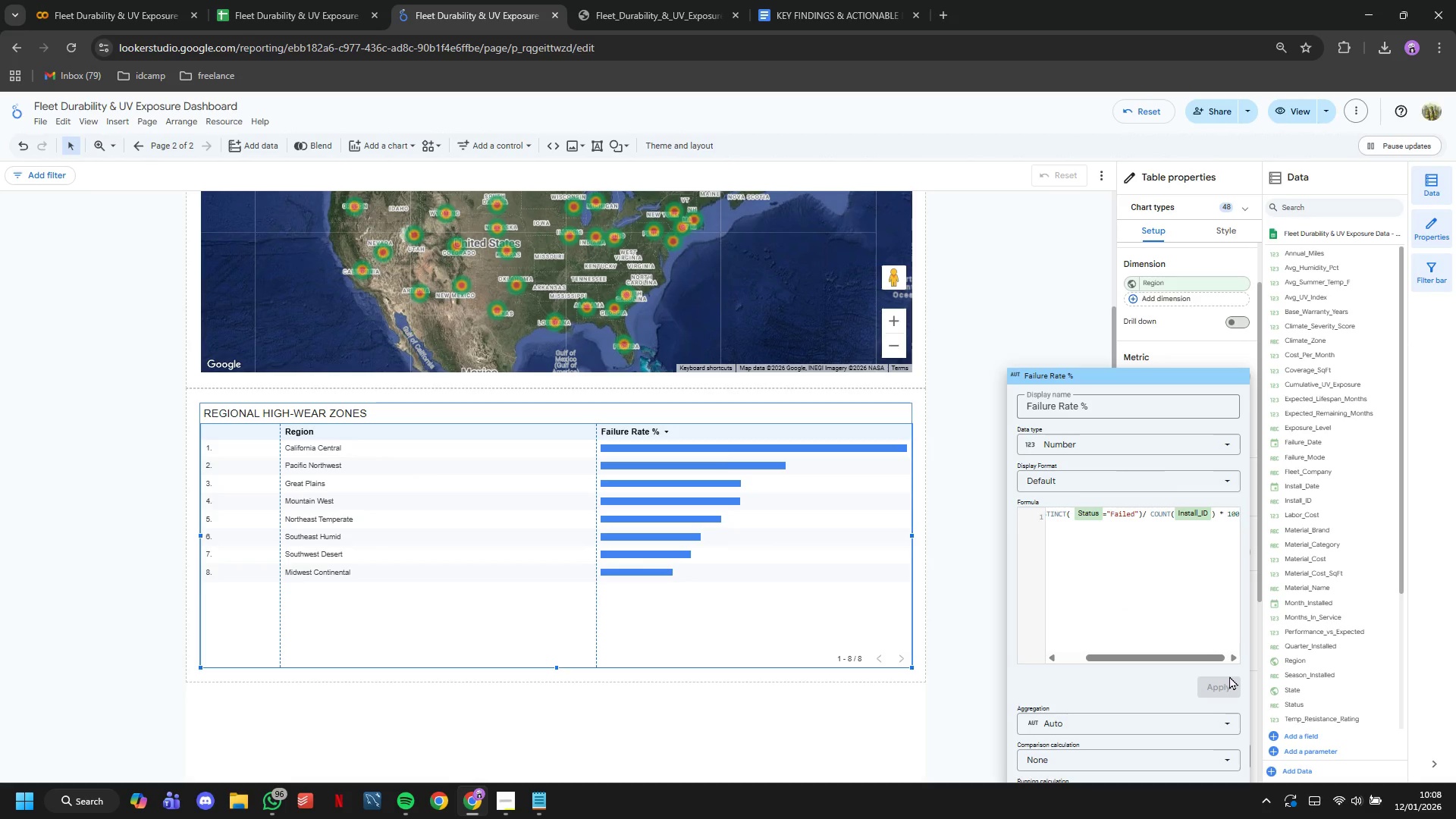 
wait(6.09)
 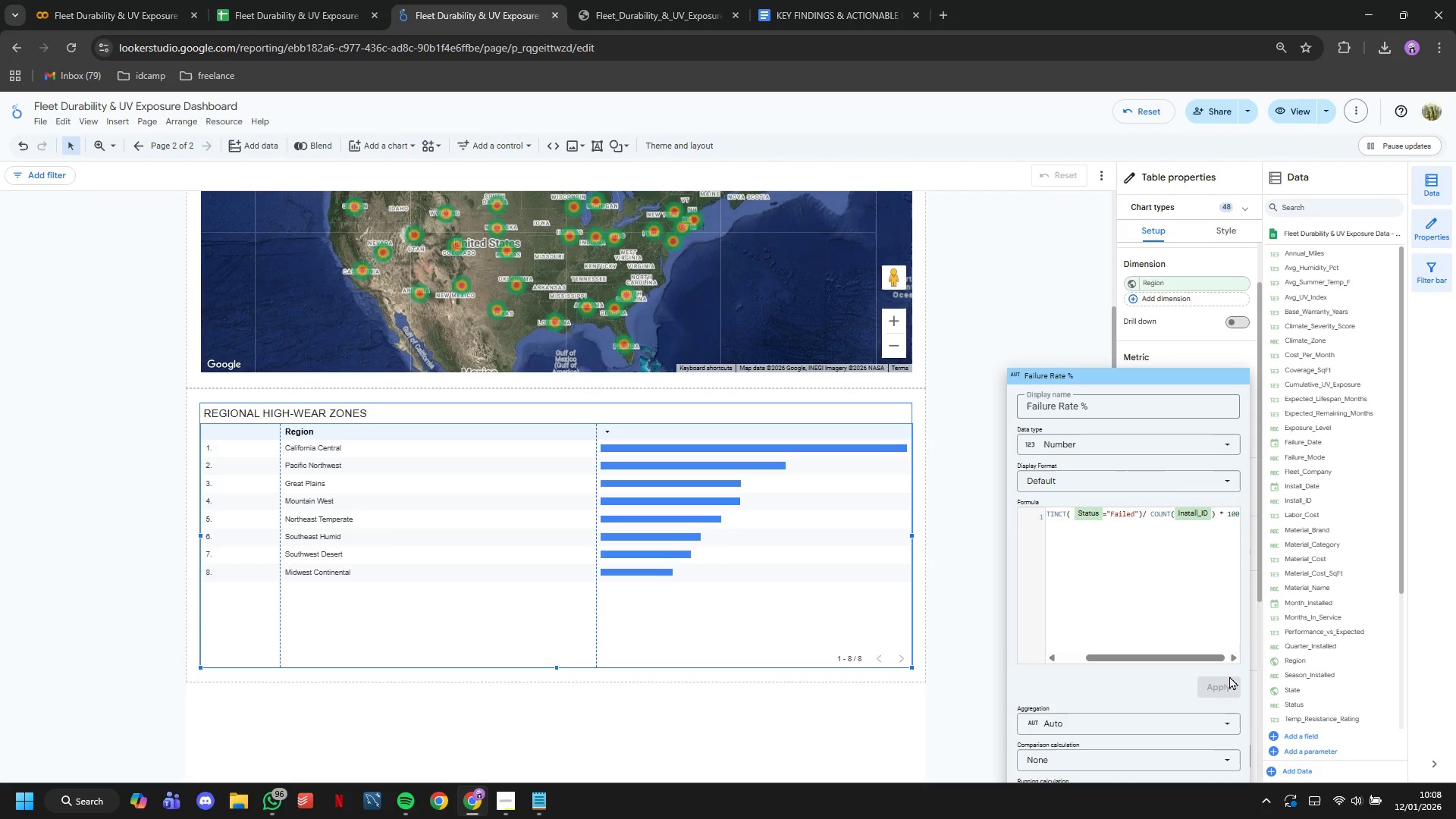 
left_click_drag(start_coordinate=[1198, 656], to_coordinate=[1208, 670])
 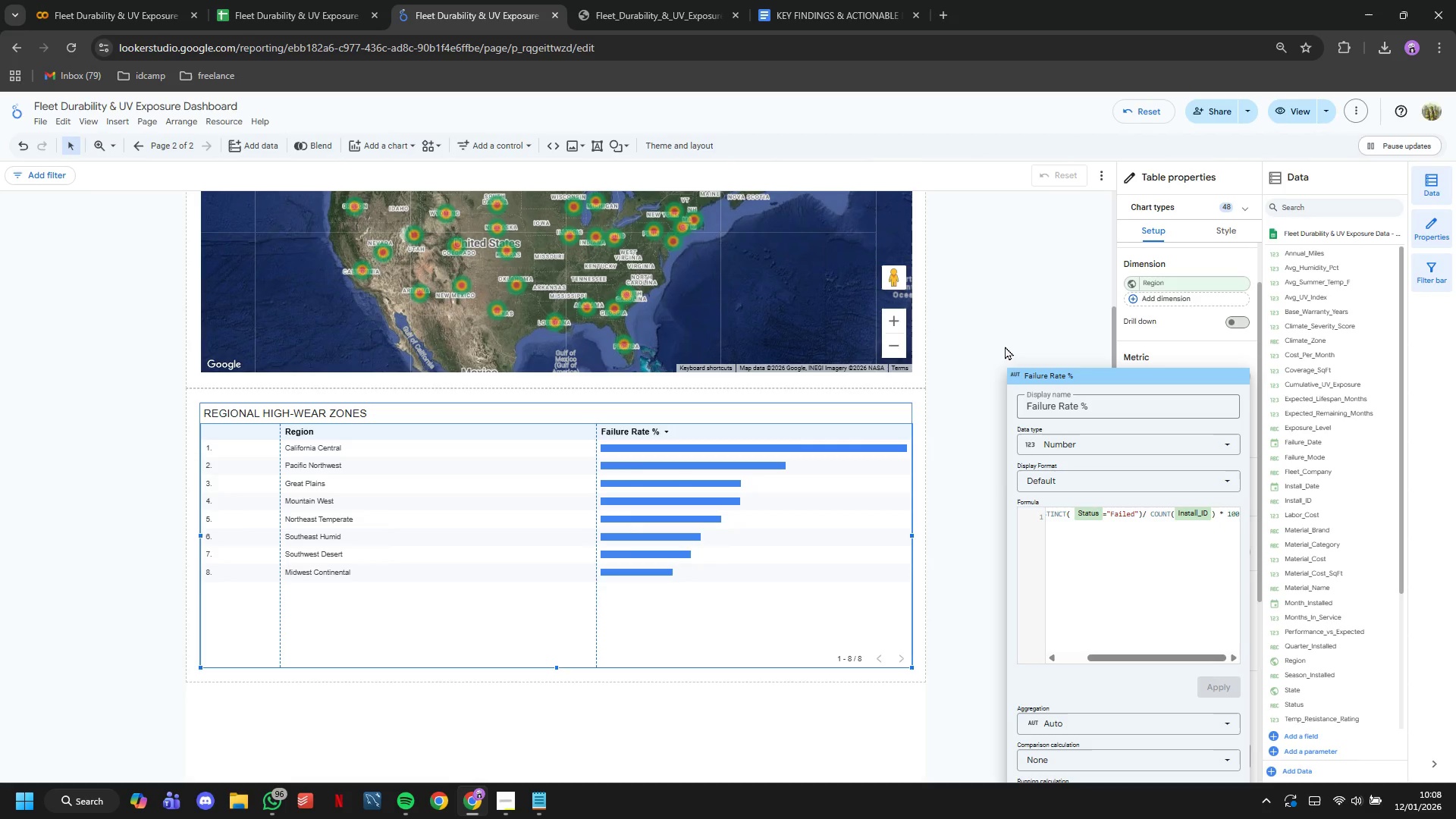 
left_click([1006, 347])
 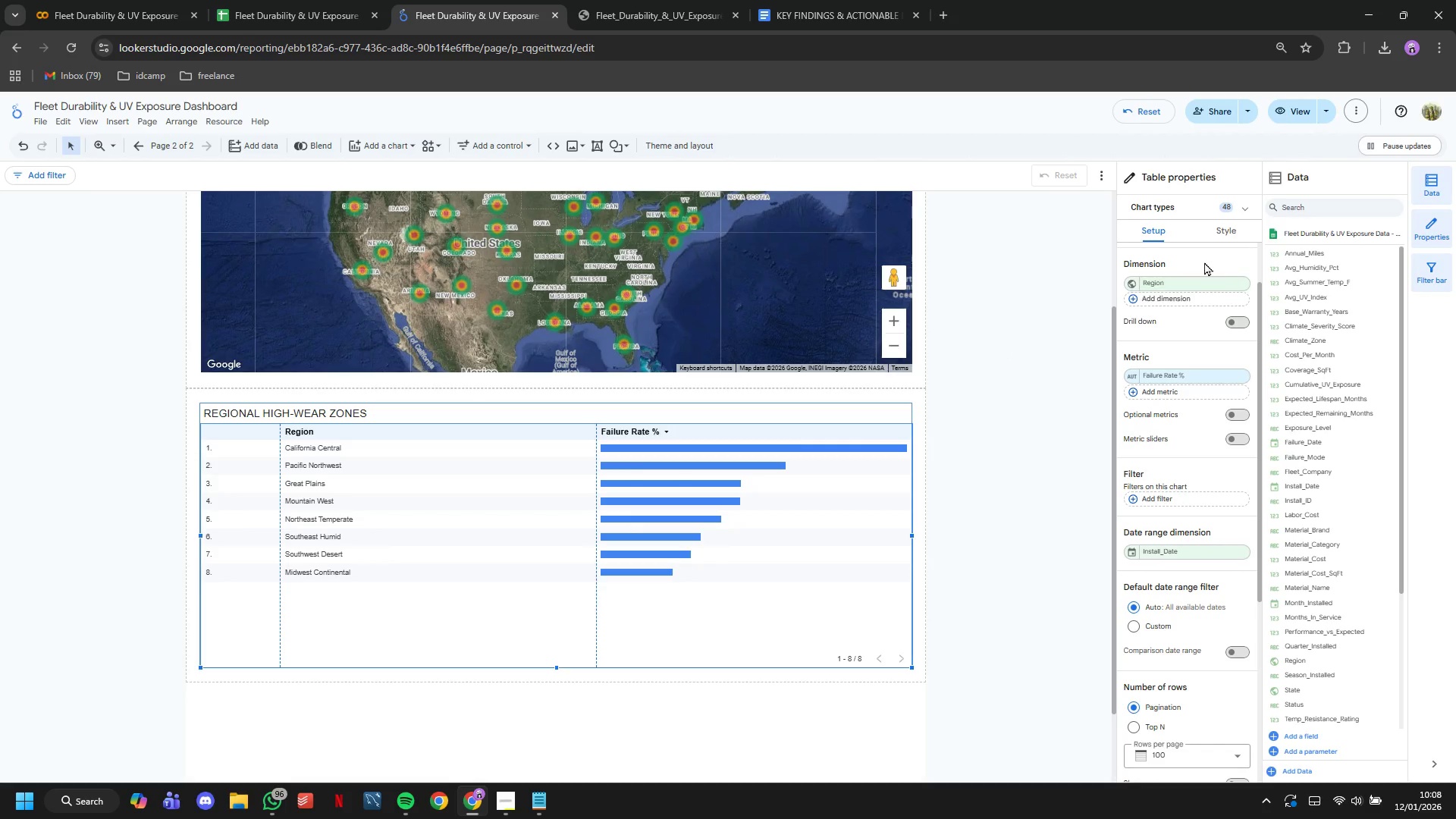 
left_click([1213, 240])
 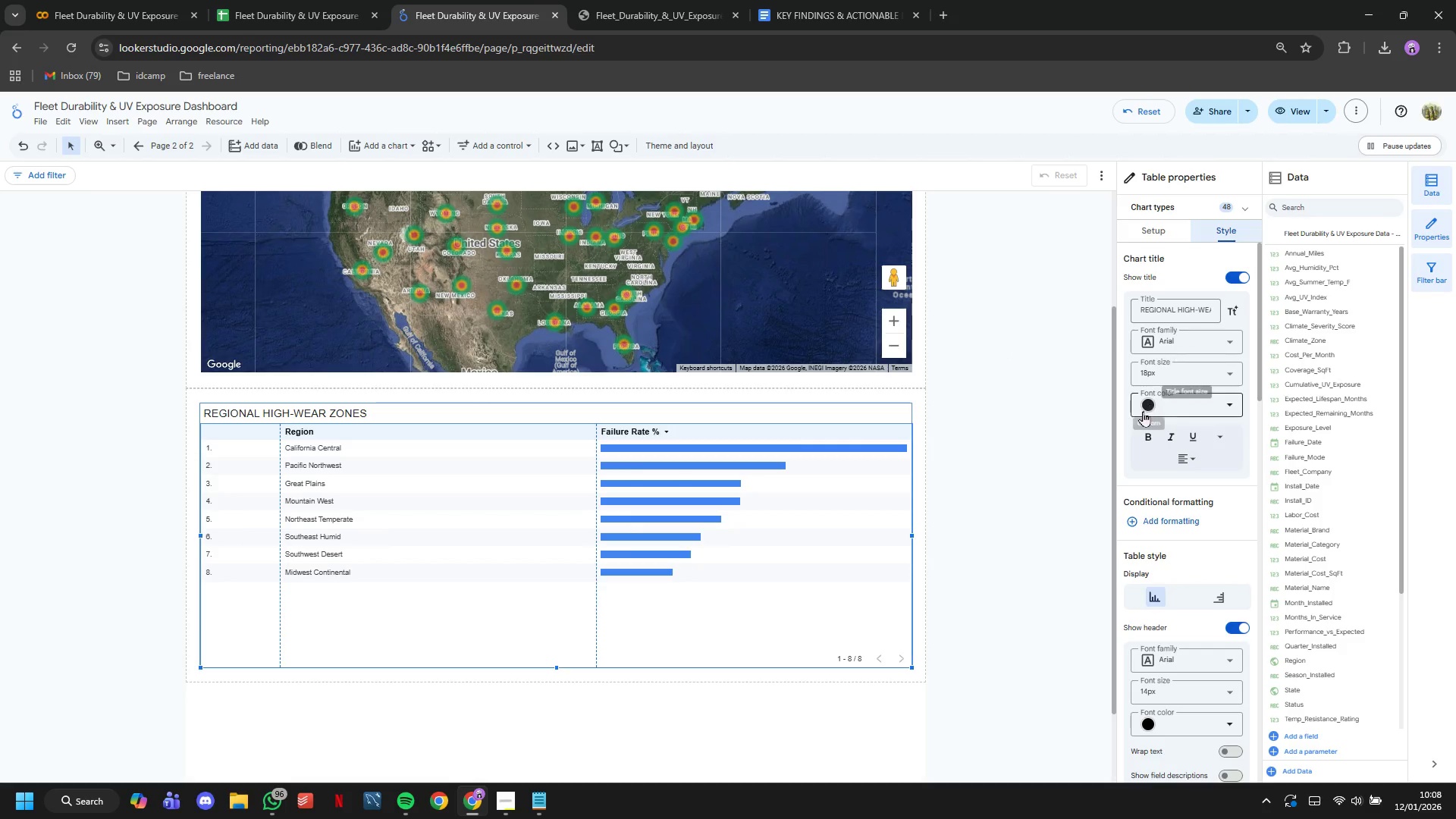 
left_click([1143, 411])
 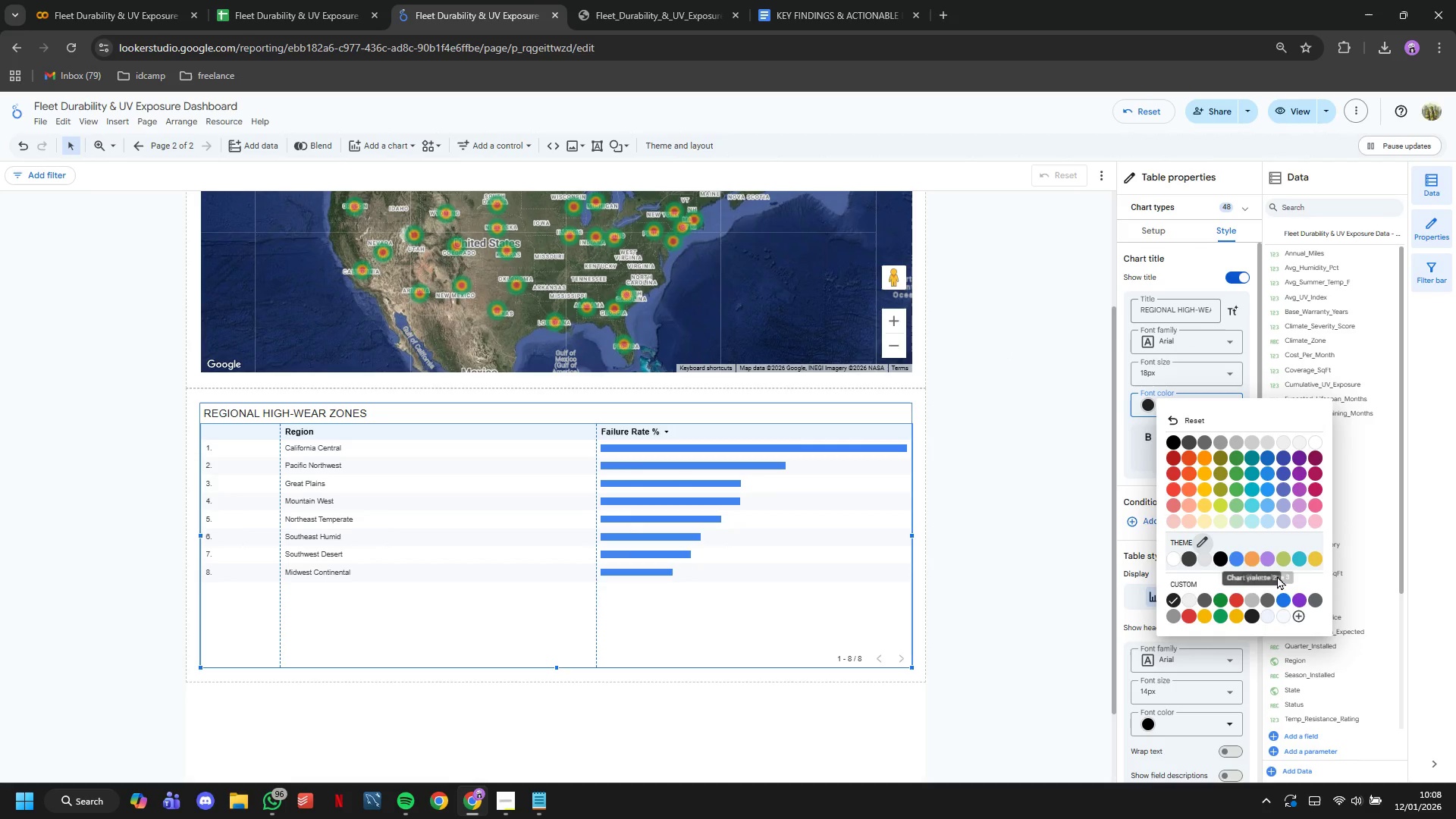 
left_click([1282, 601])
 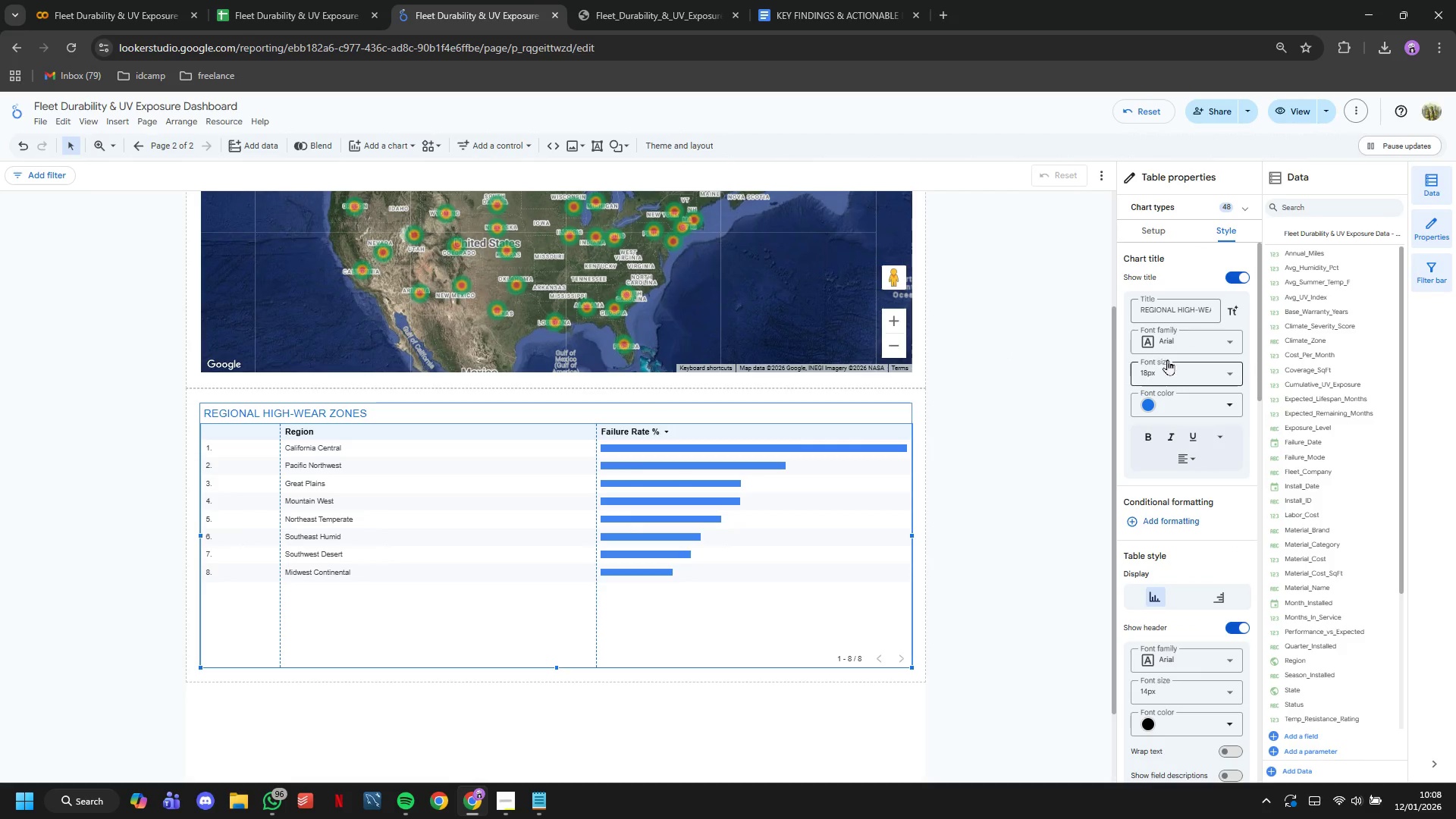 
left_click([1175, 373])
 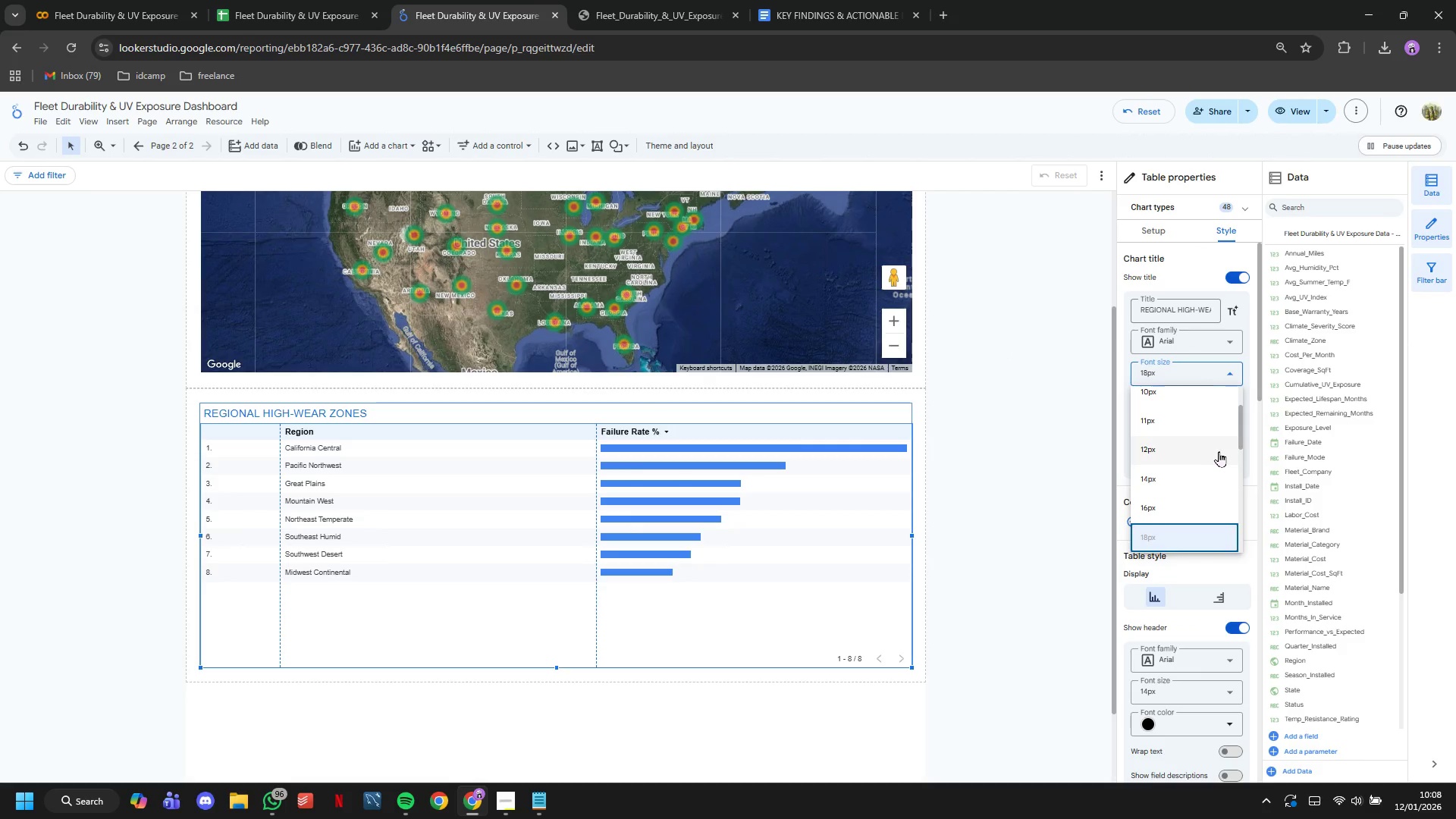 
scroll: coordinate [1212, 456], scroll_direction: down, amount: 1.0
 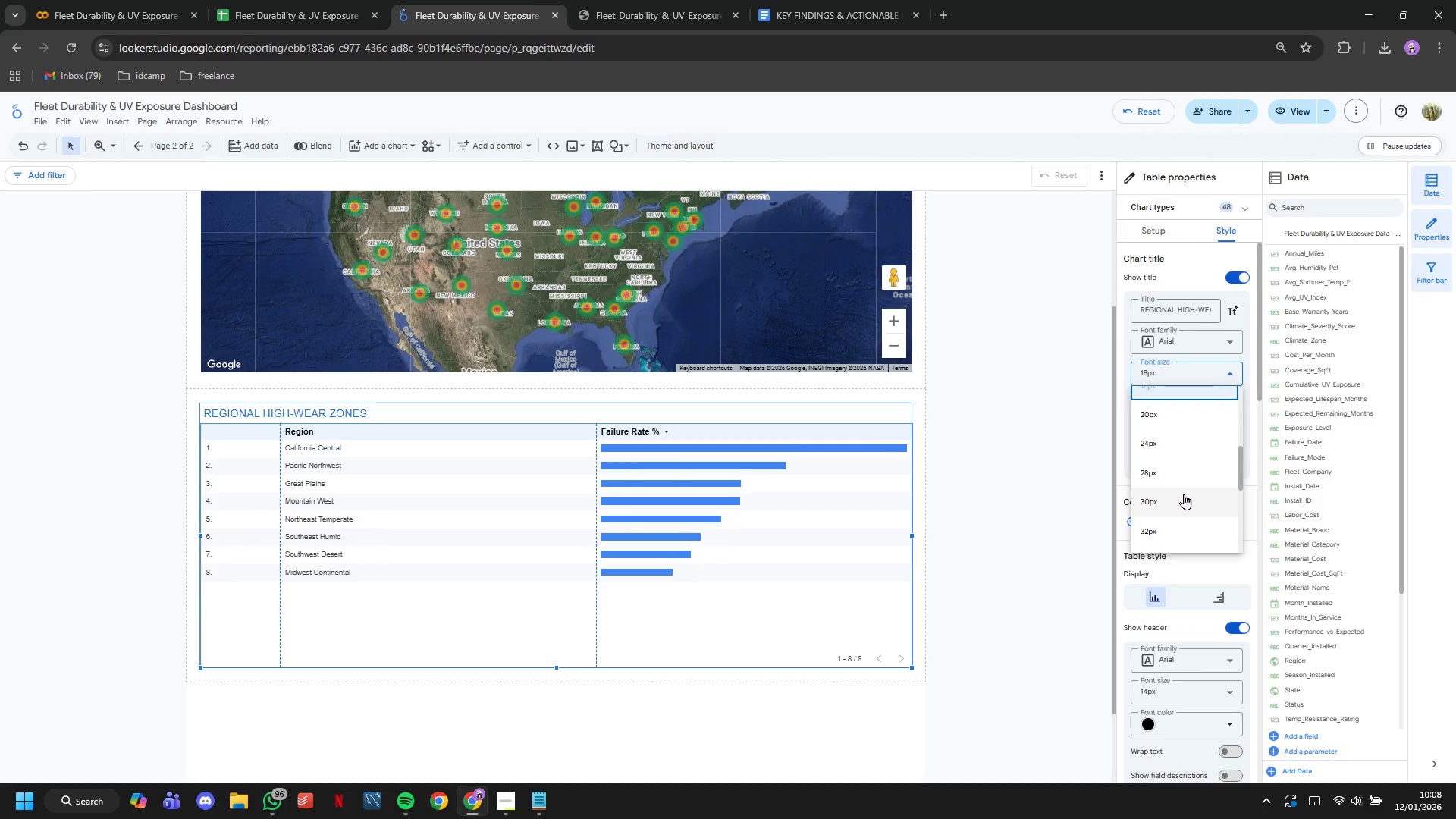 
left_click([1184, 494])
 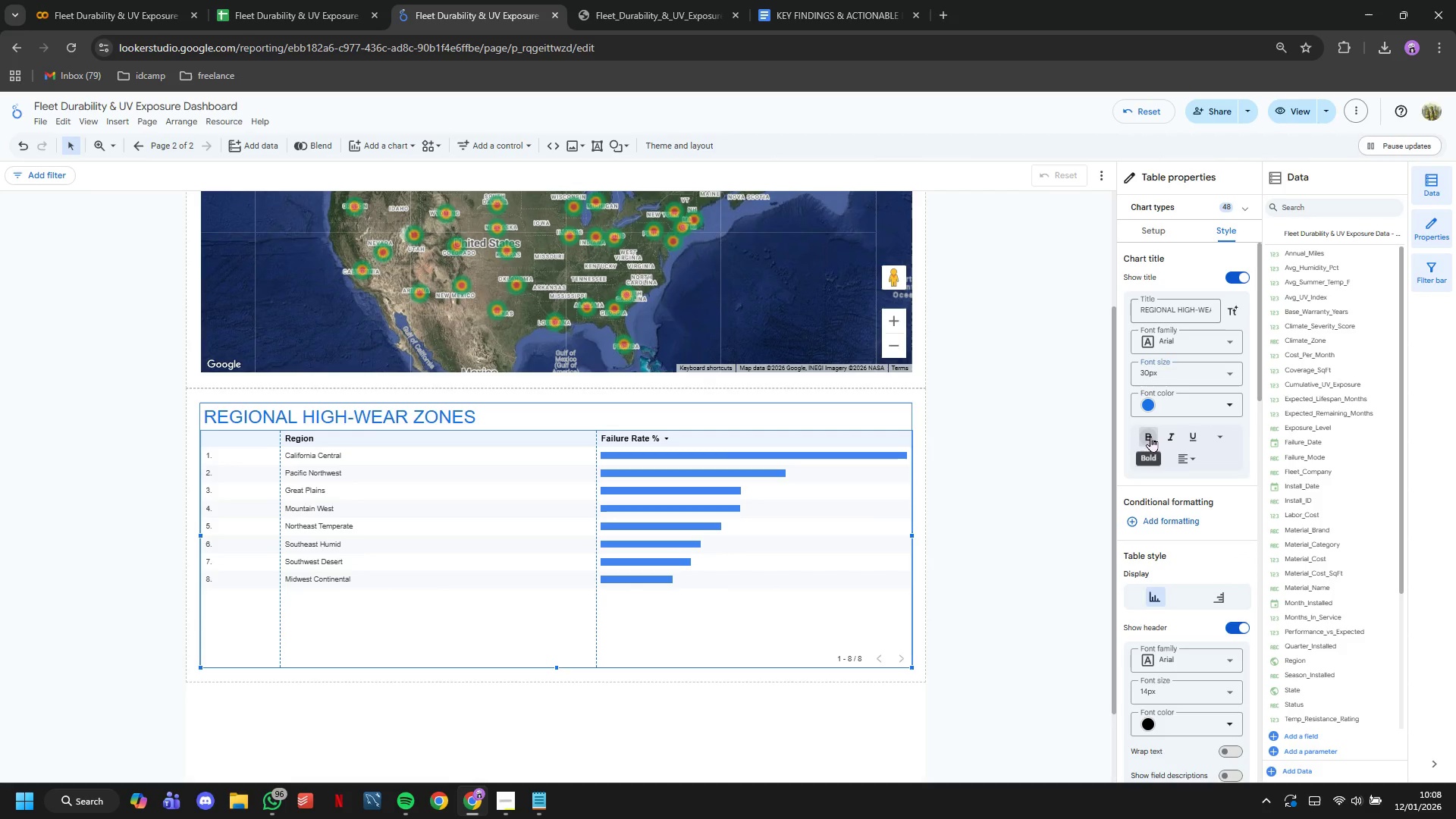 
double_click([1164, 441])
 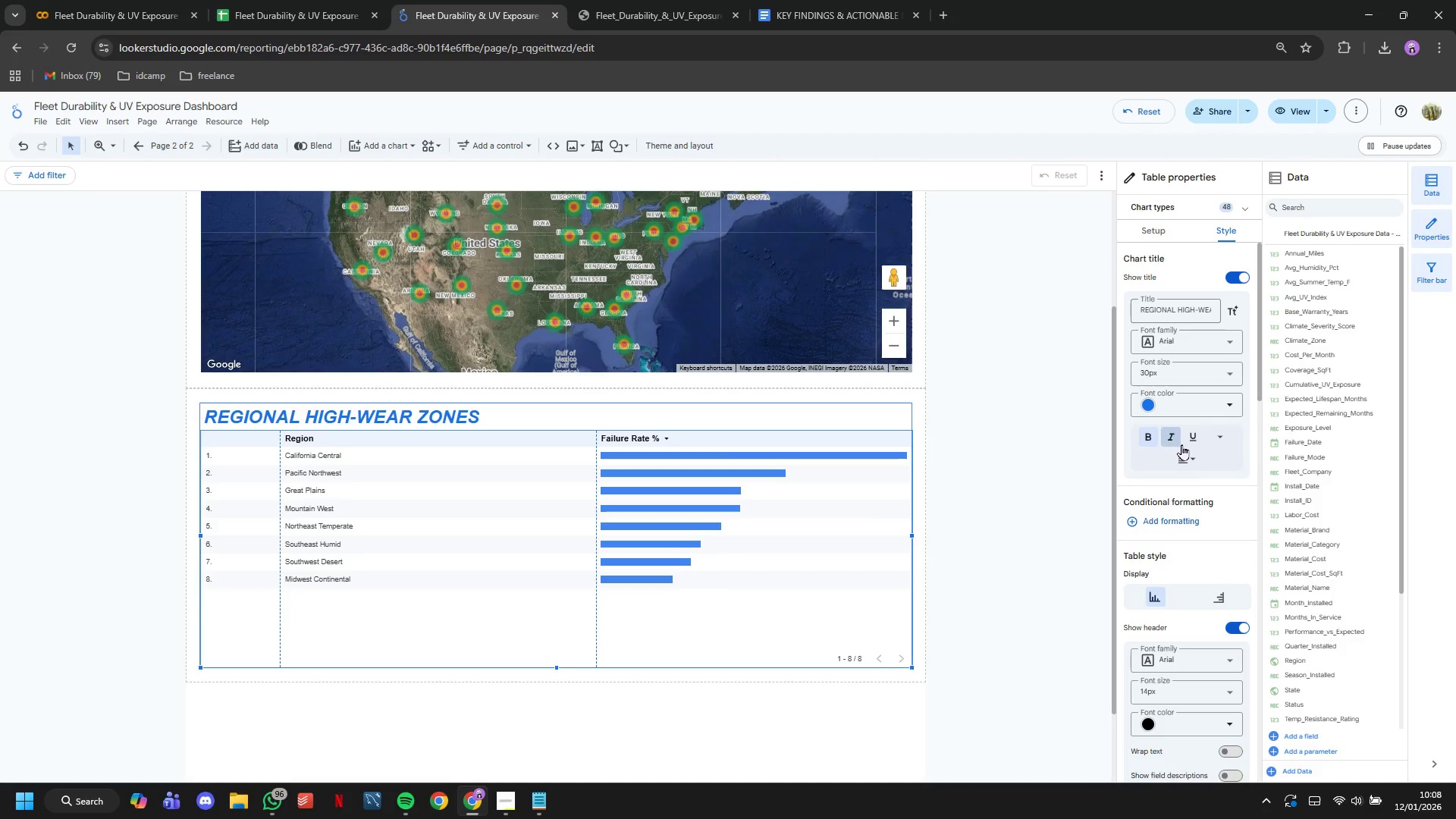 
triple_click([1185, 447])
 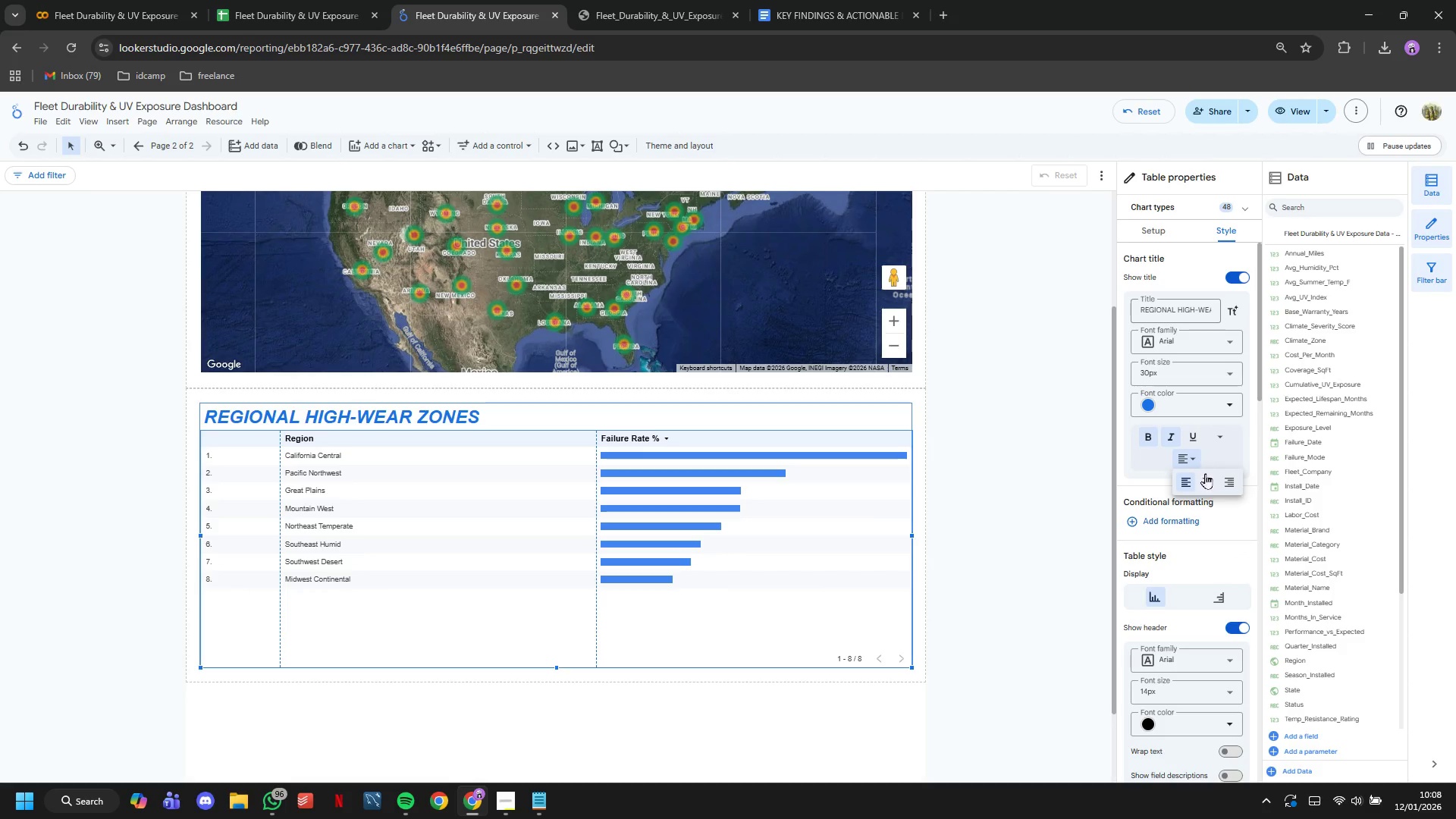 
left_click([1207, 480])
 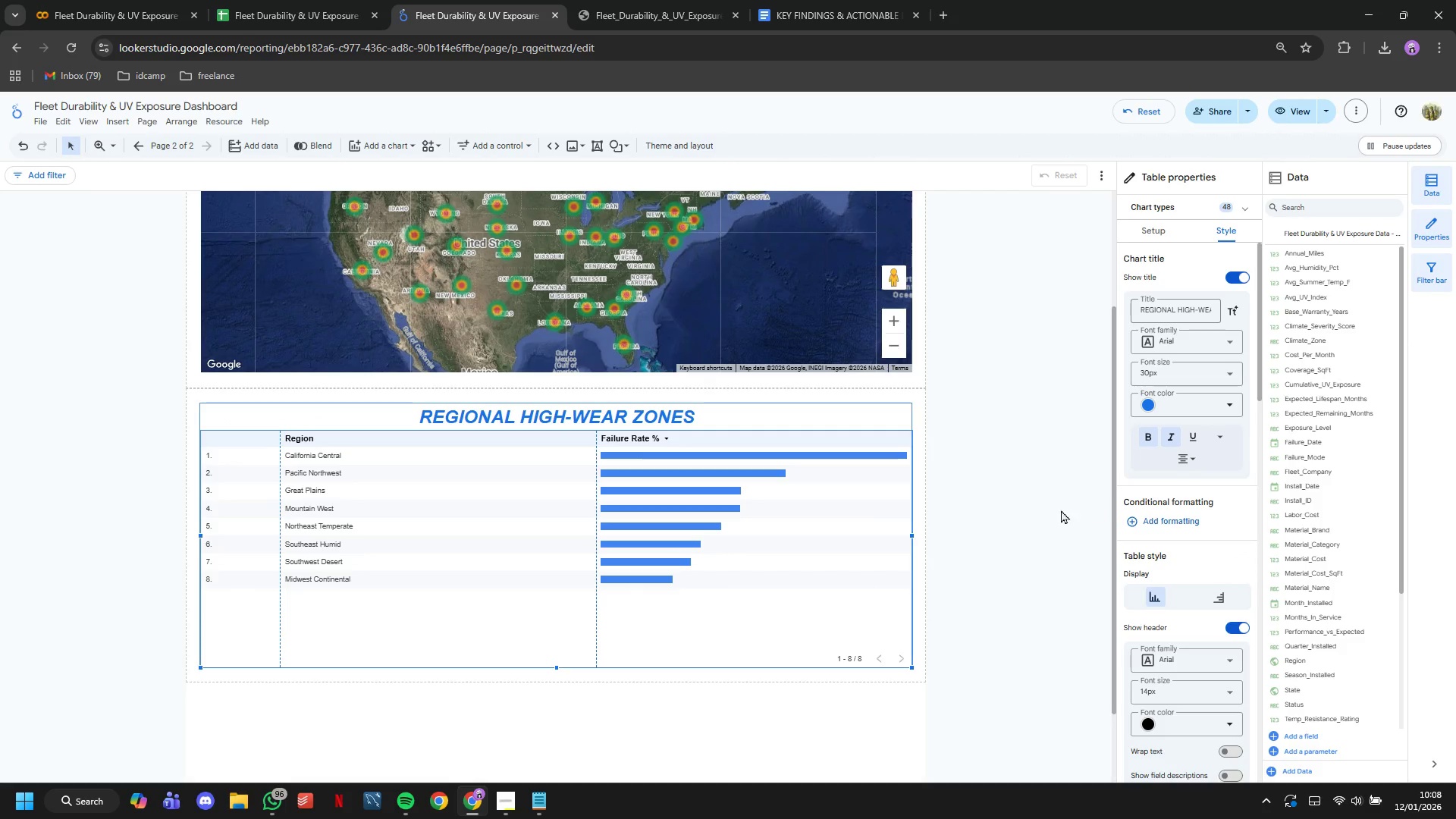 
left_click([1020, 535])
 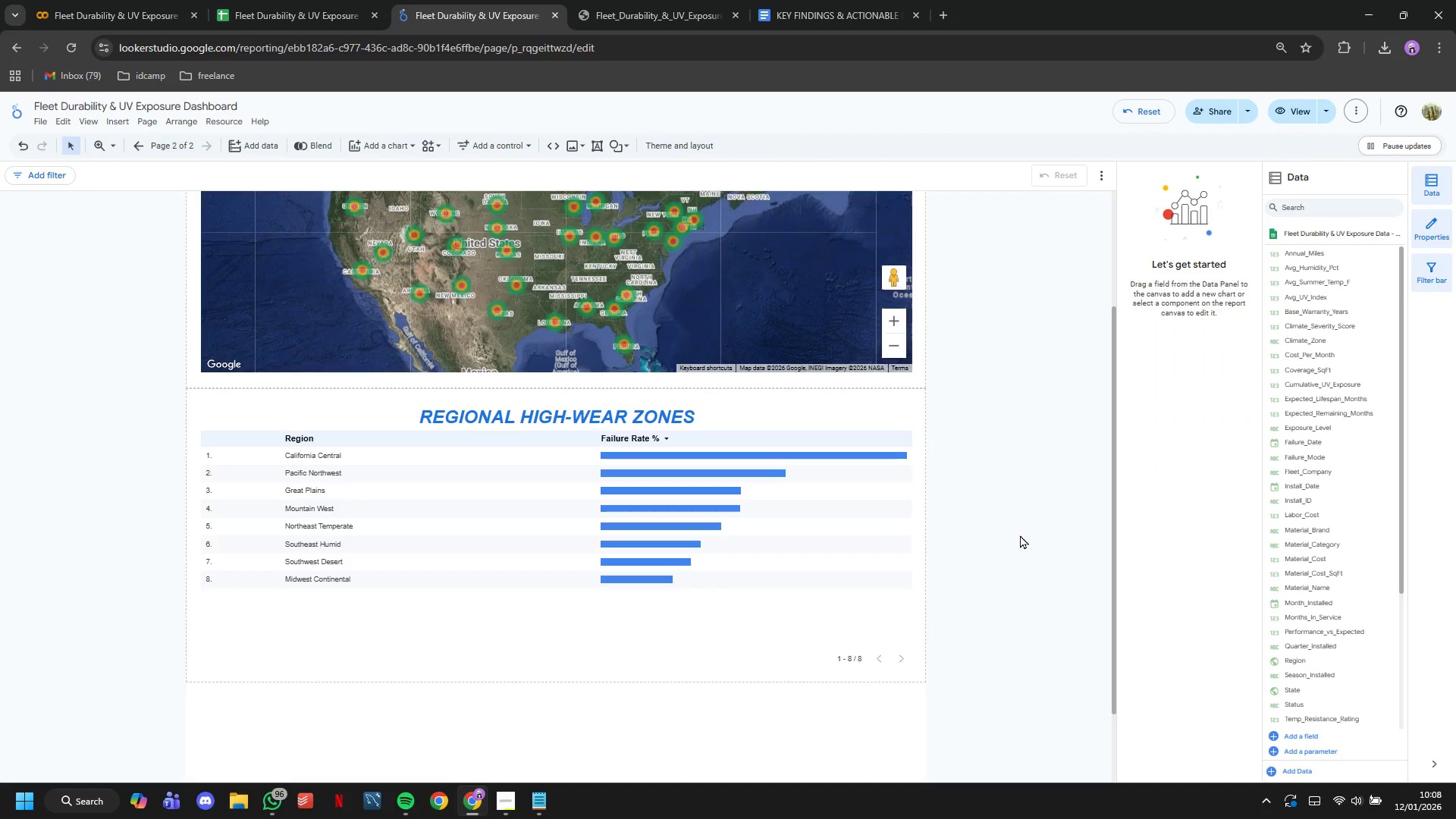 
scroll: coordinate [1020, 535], scroll_direction: down, amount: 5.0
 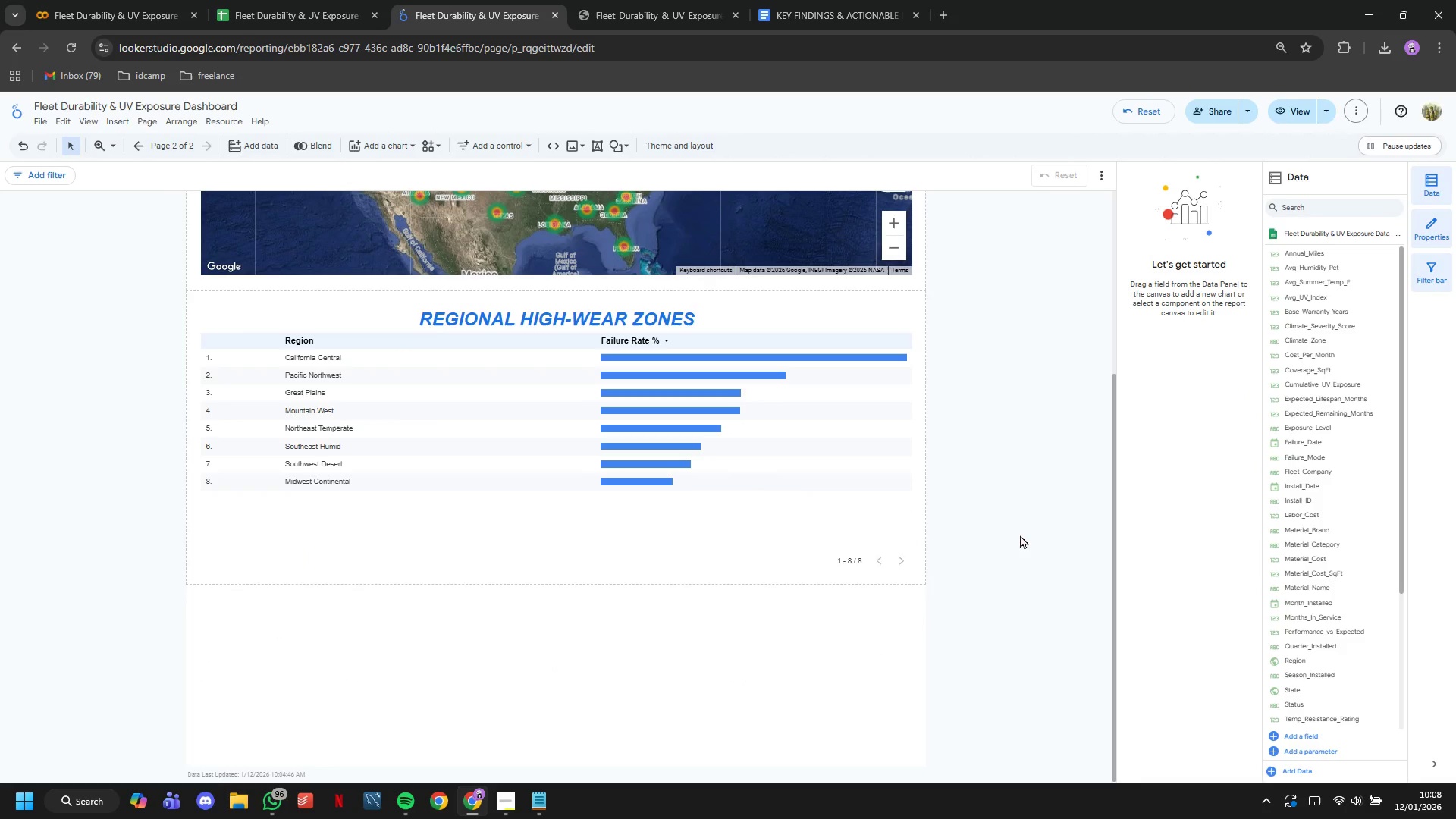 
scroll: coordinate [1018, 534], scroll_direction: up, amount: 4.0
 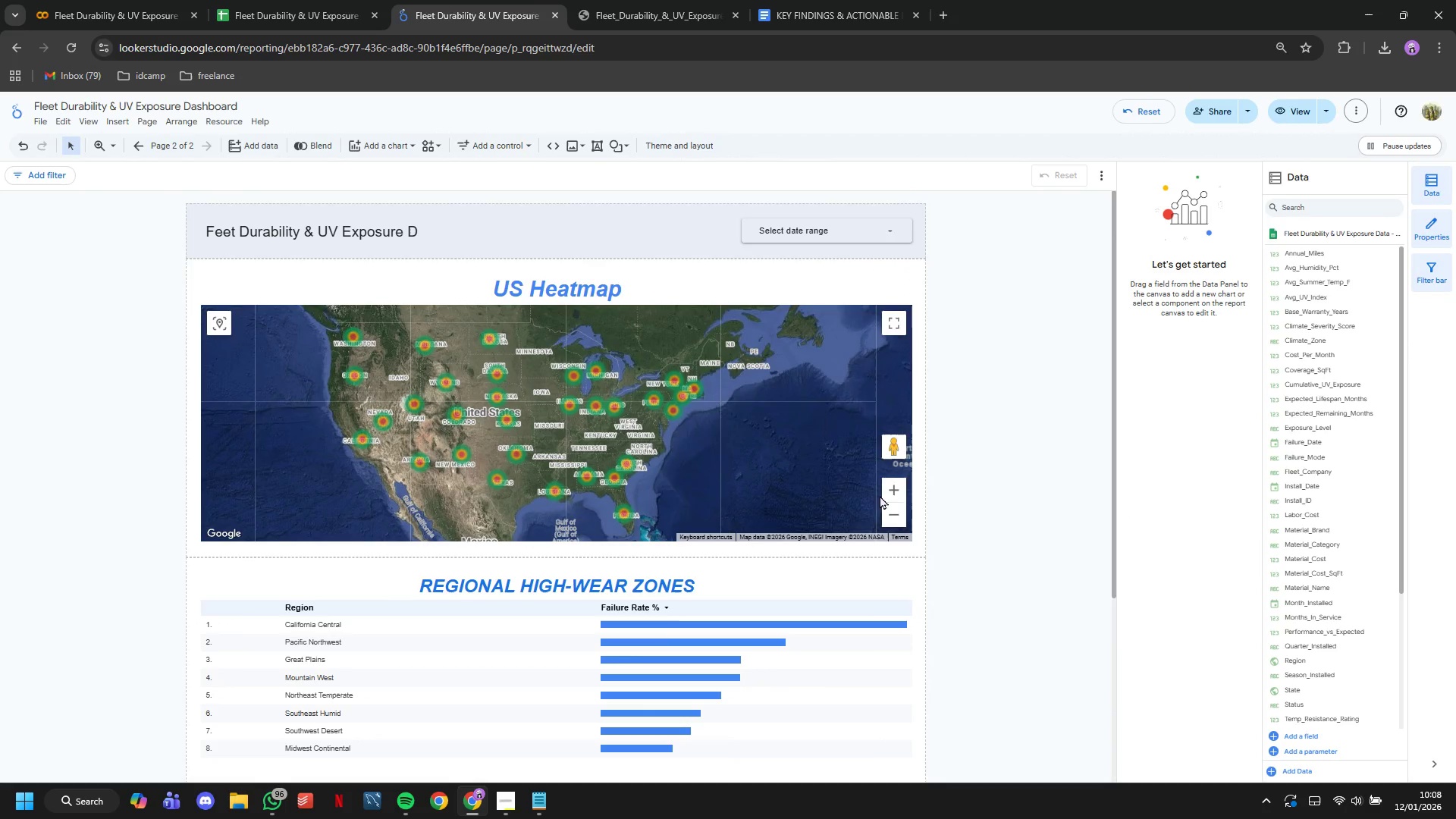 
scroll: coordinate [810, 477], scroll_direction: none, amount: 0.0
 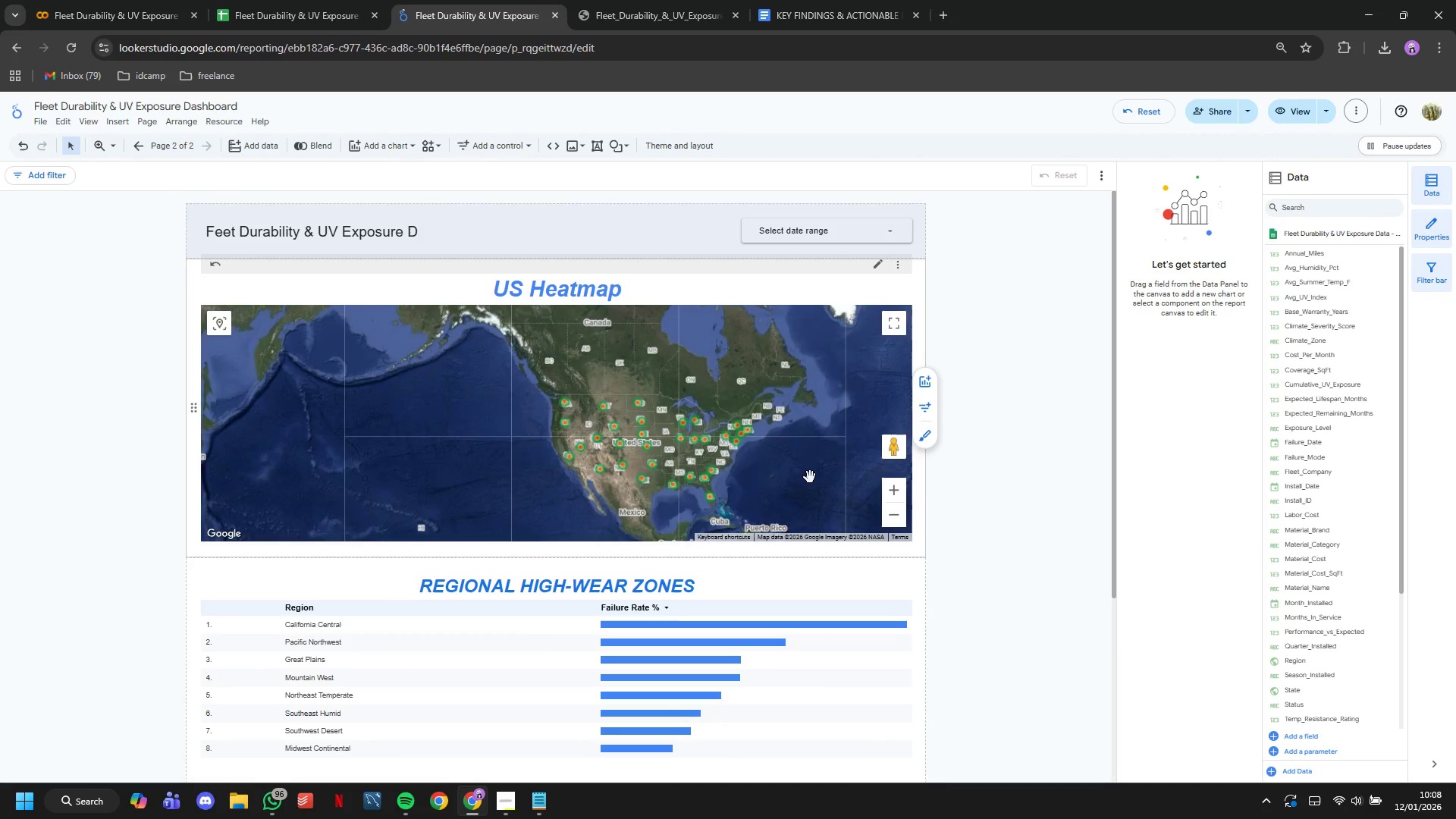 
scroll: coordinate [810, 476], scroll_direction: up, amount: 3.0
 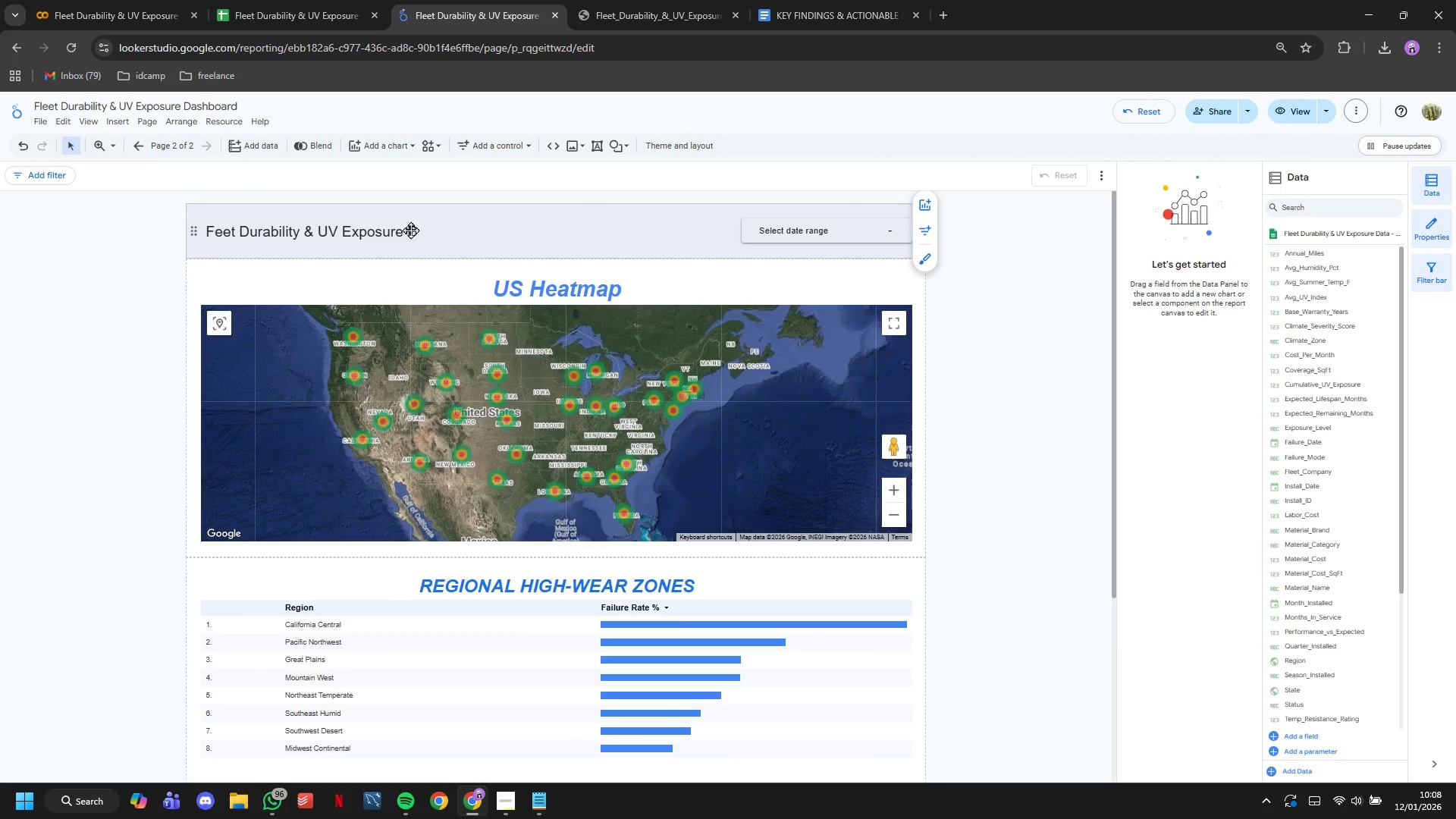 
double_click([410, 231])
 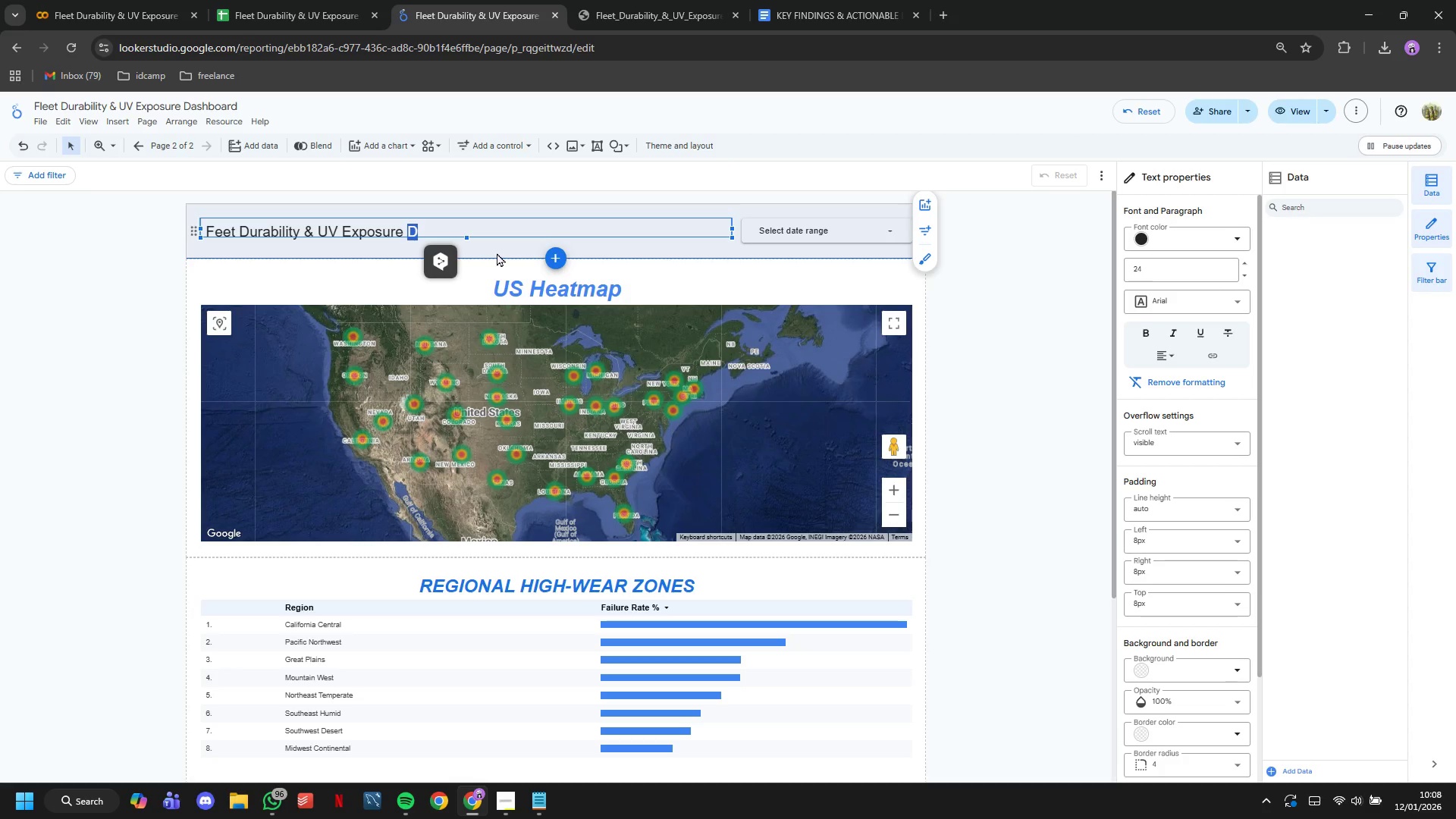 
key(ArrowRight)
 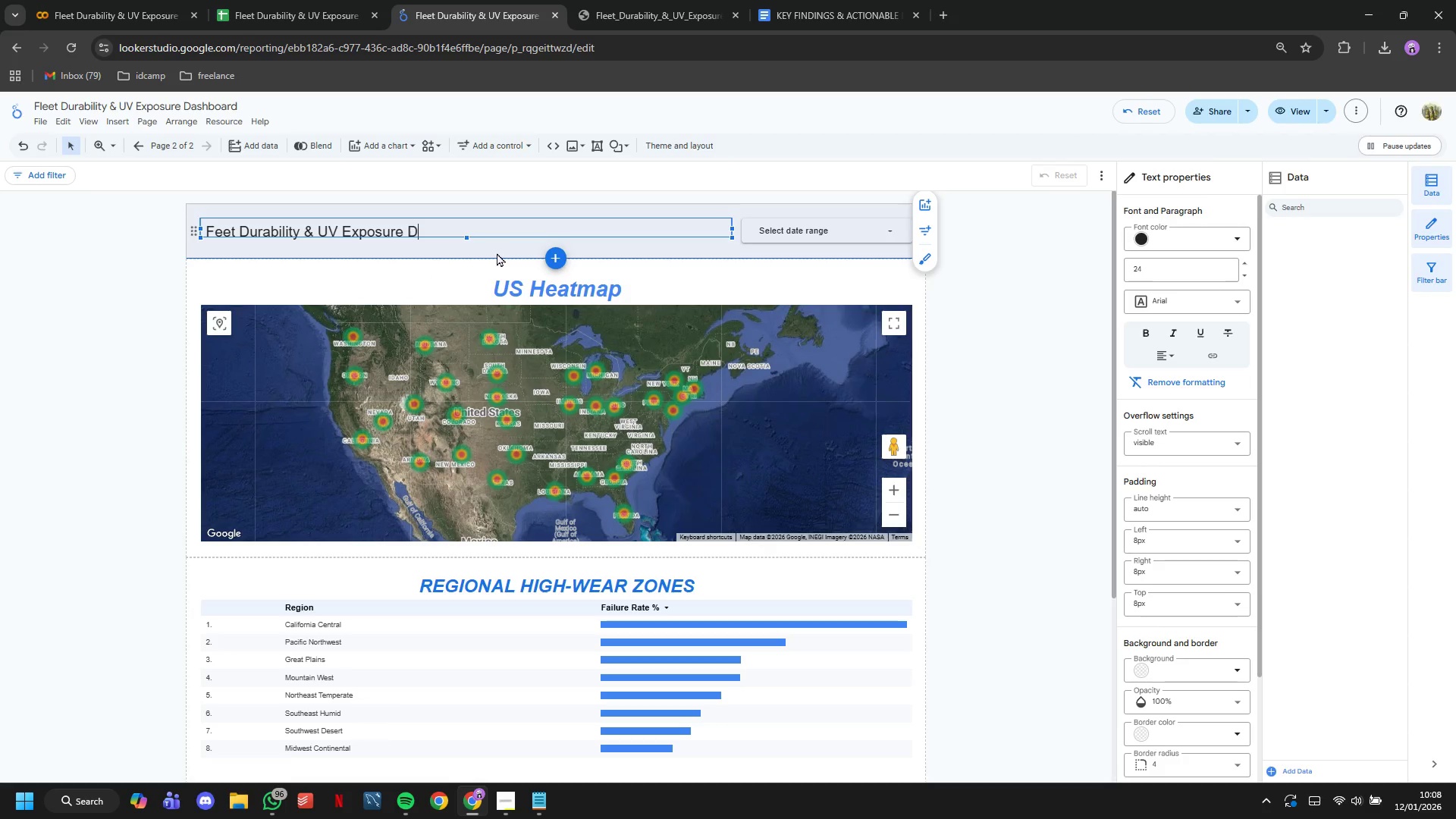 
key(Backspace)
 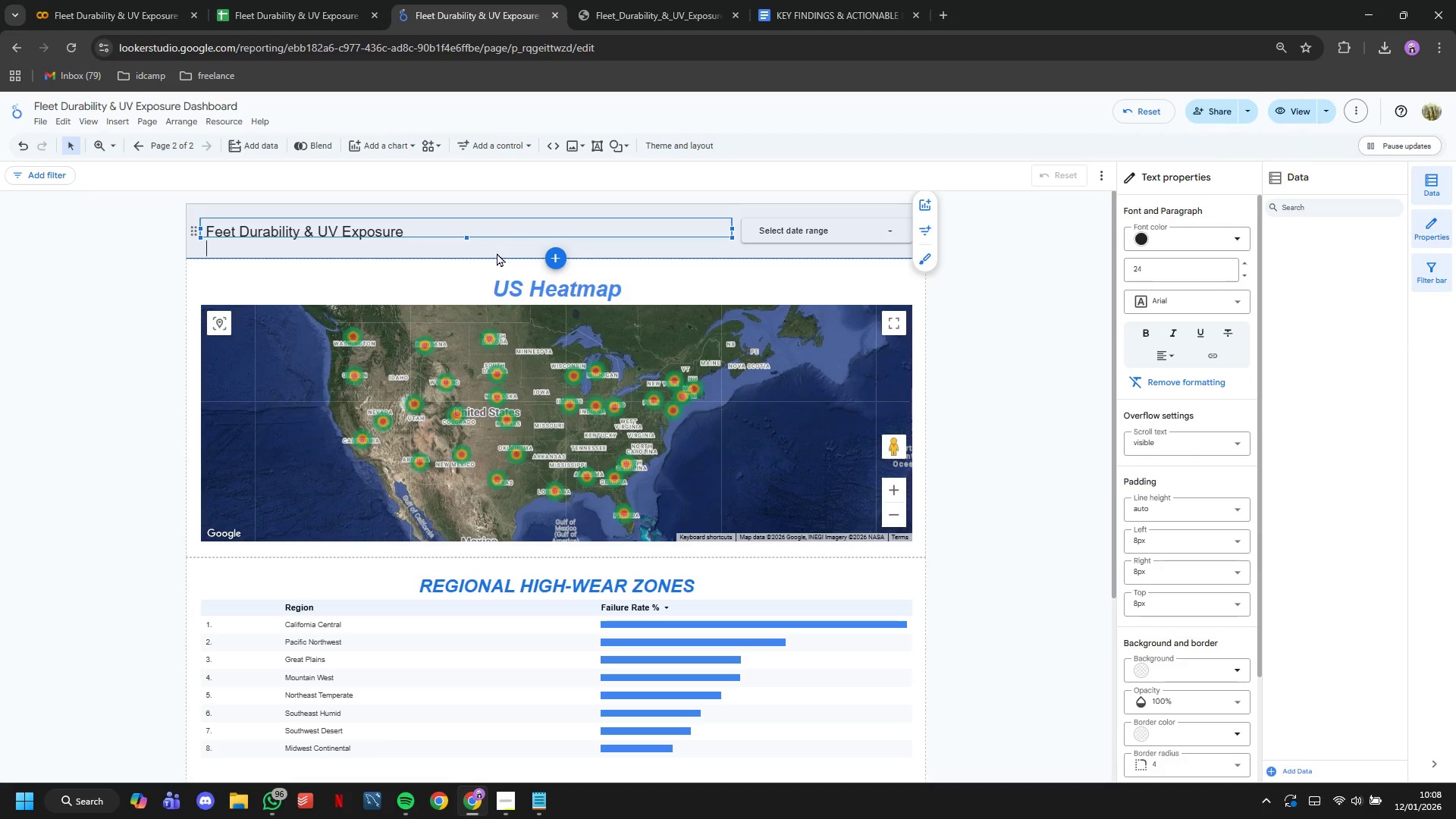 
key(Enter)
 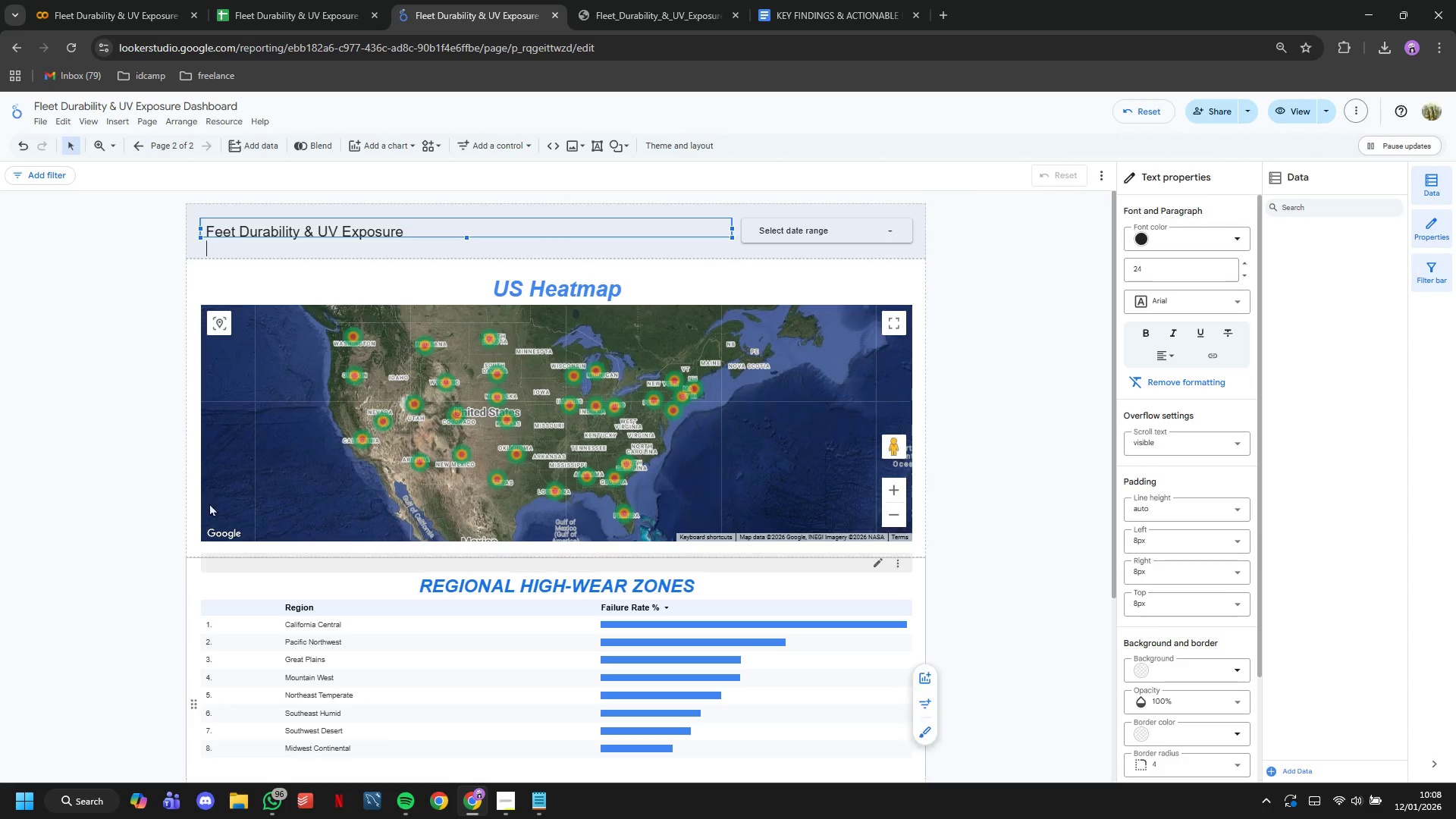 
left_click([158, 329])
 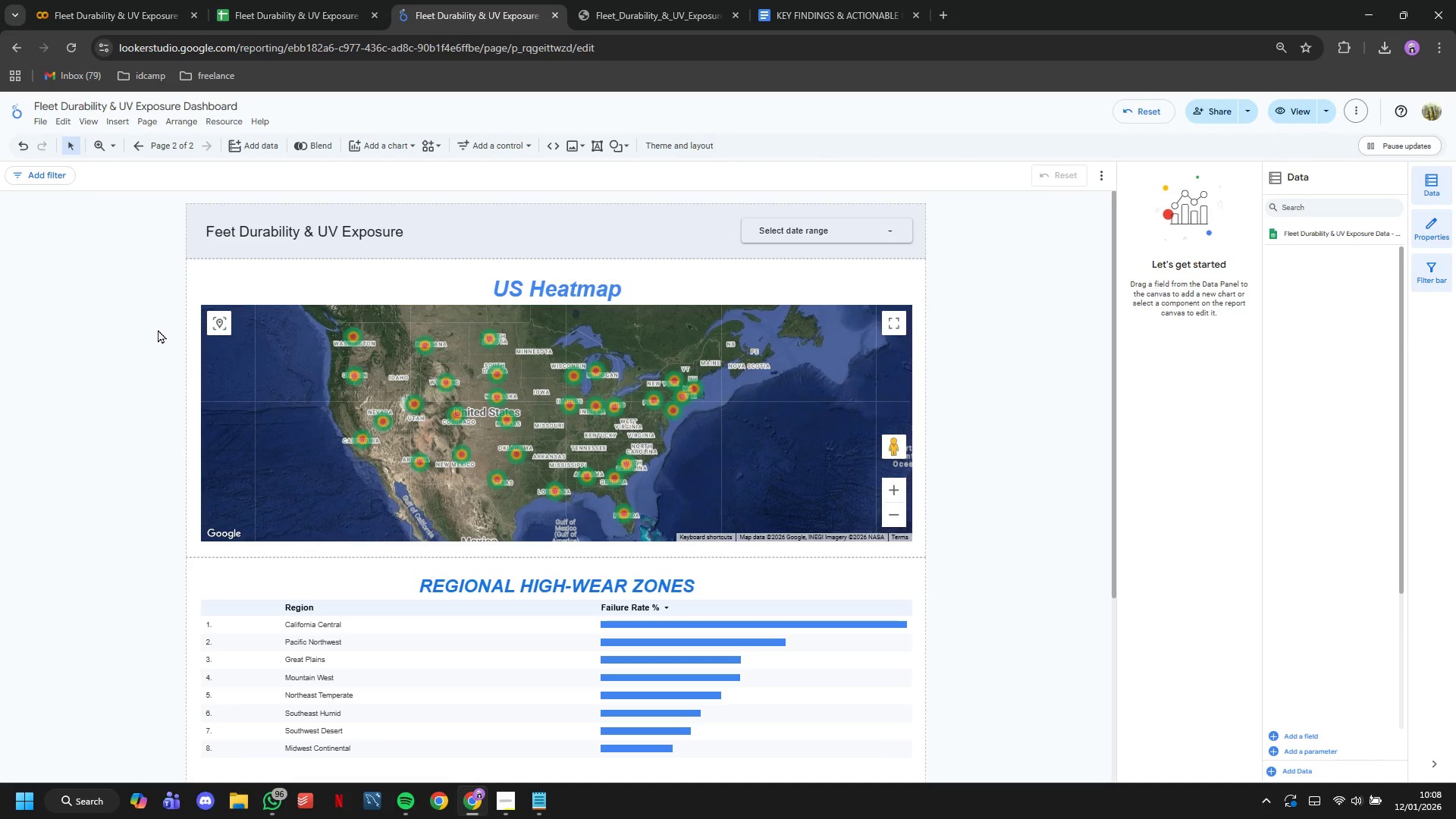 
left_click([617, 0])
 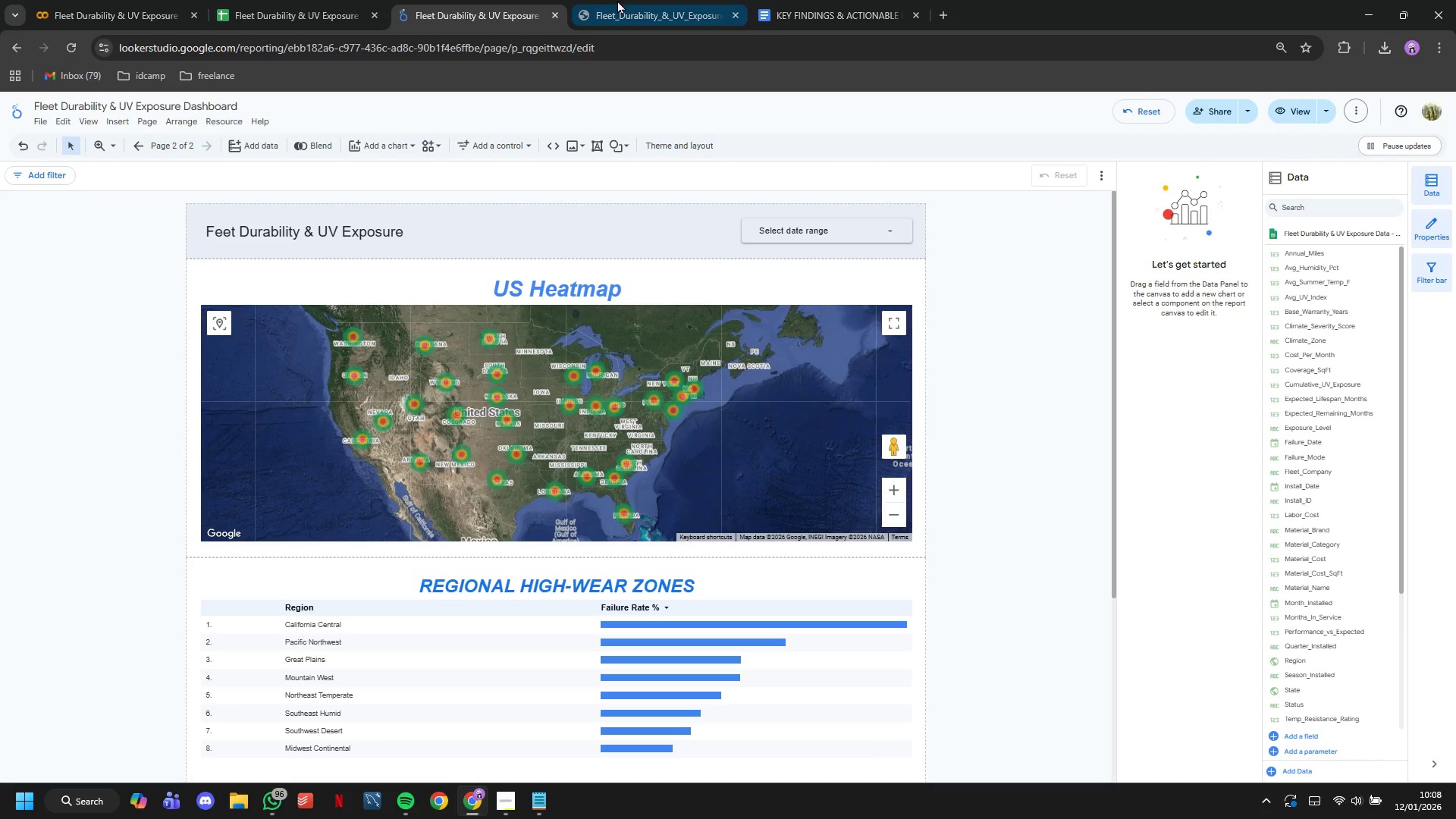 
scroll: coordinate [650, 344], scroll_direction: down, amount: 6.0
 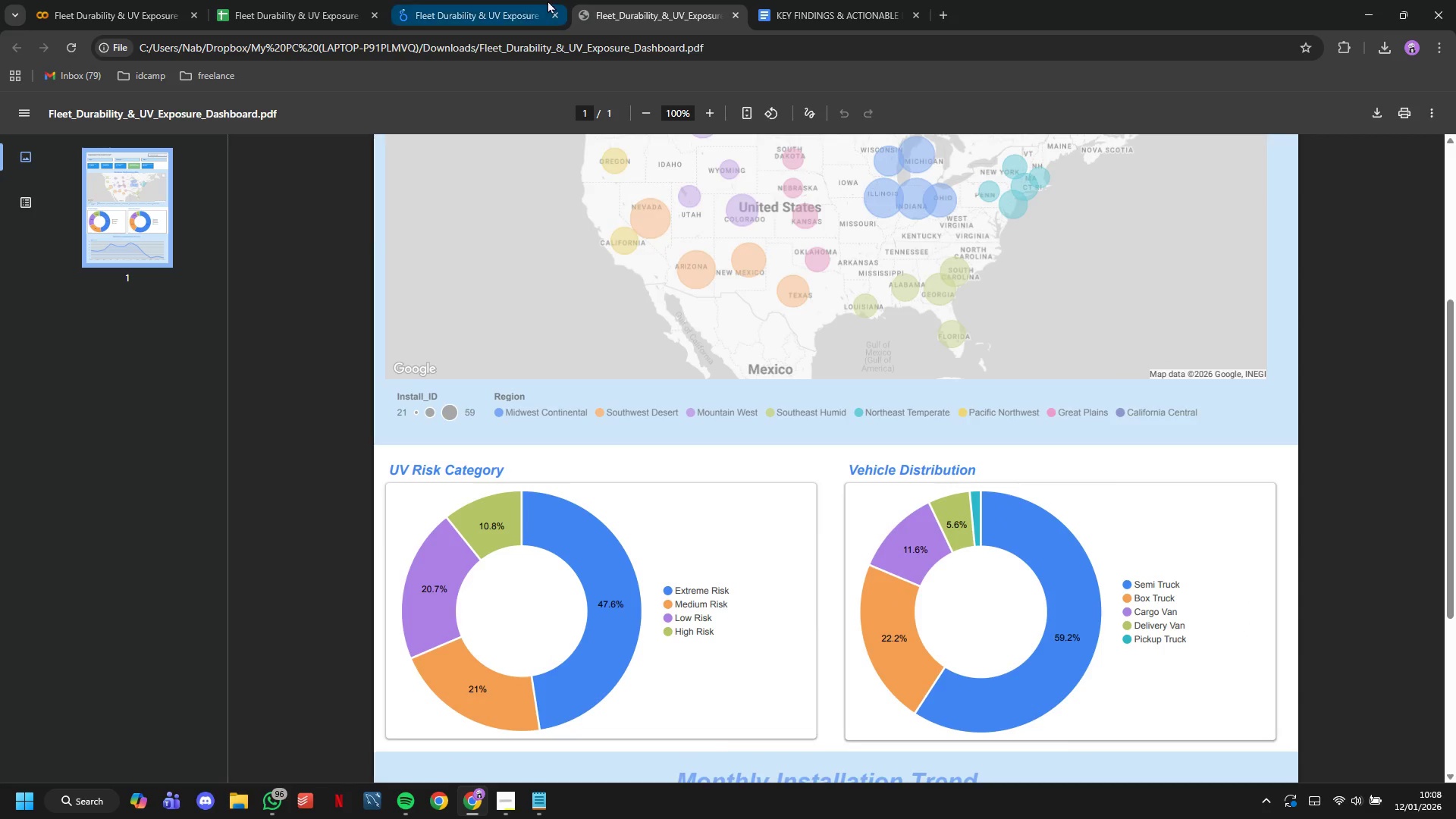 
left_click([548, 0])
 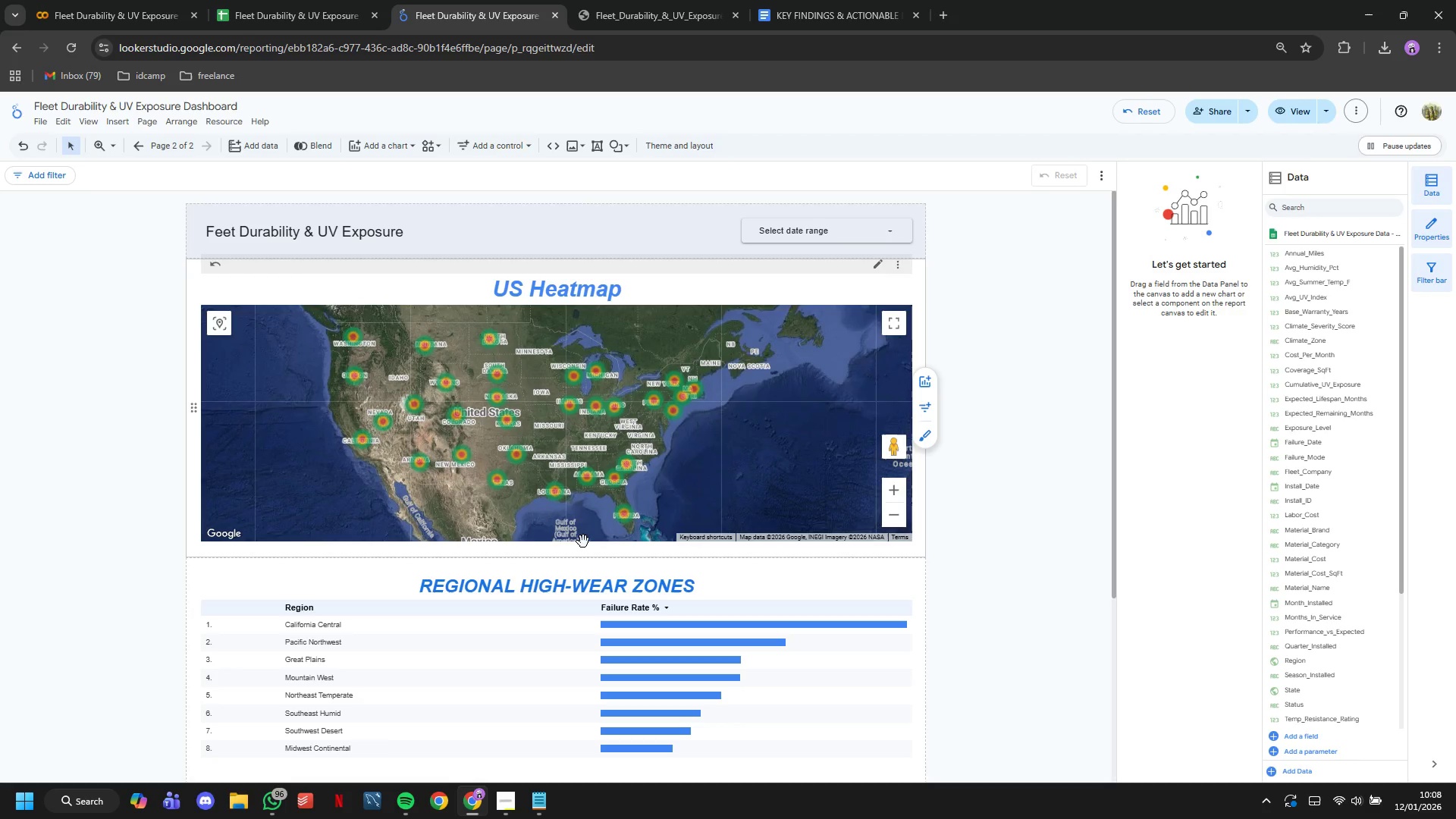 
scroll: coordinate [583, 541], scroll_direction: down, amount: 1.0
 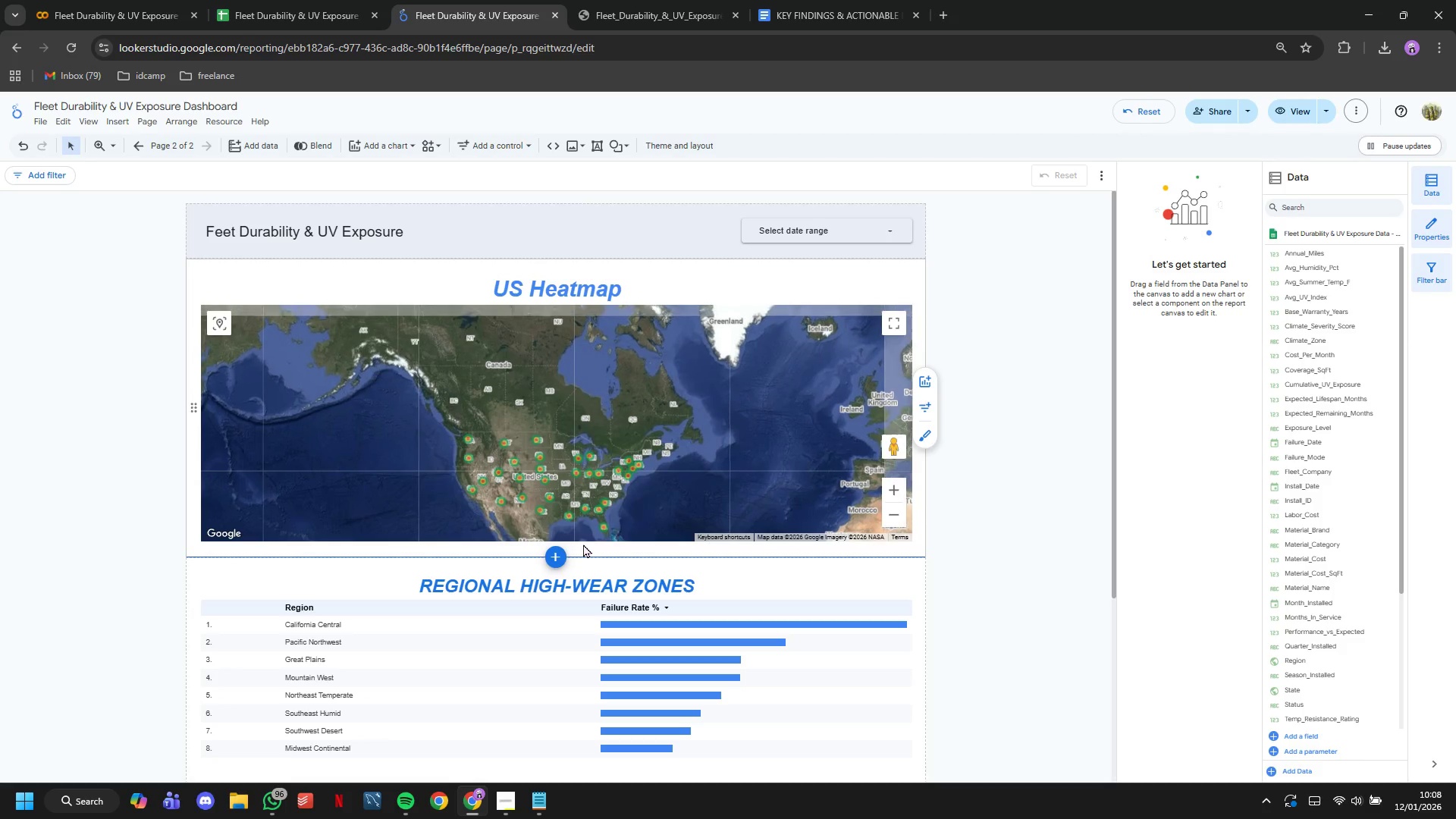 
scroll: coordinate [582, 544], scroll_direction: up, amount: 1.0
 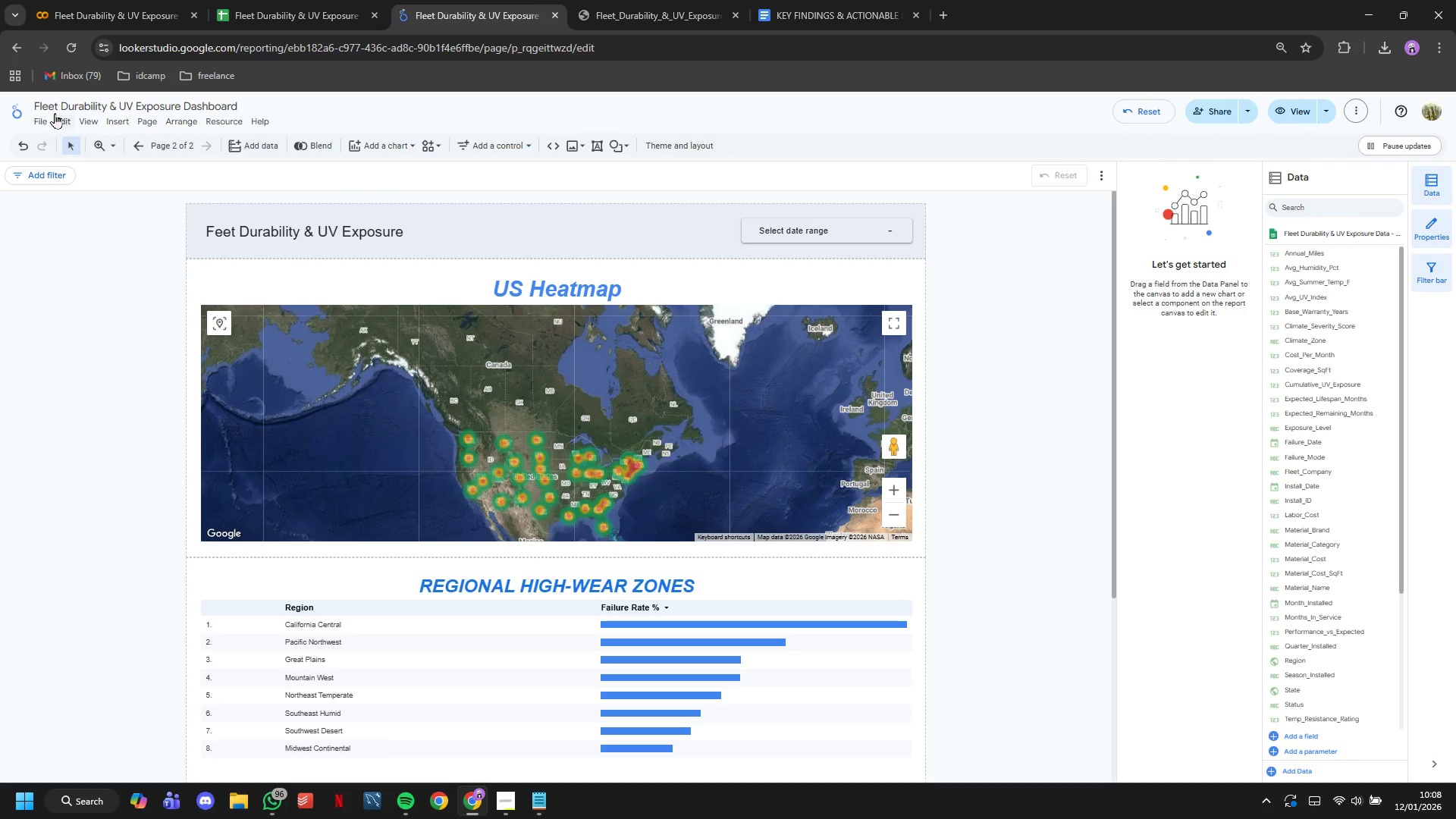 
left_click([28, 120])
 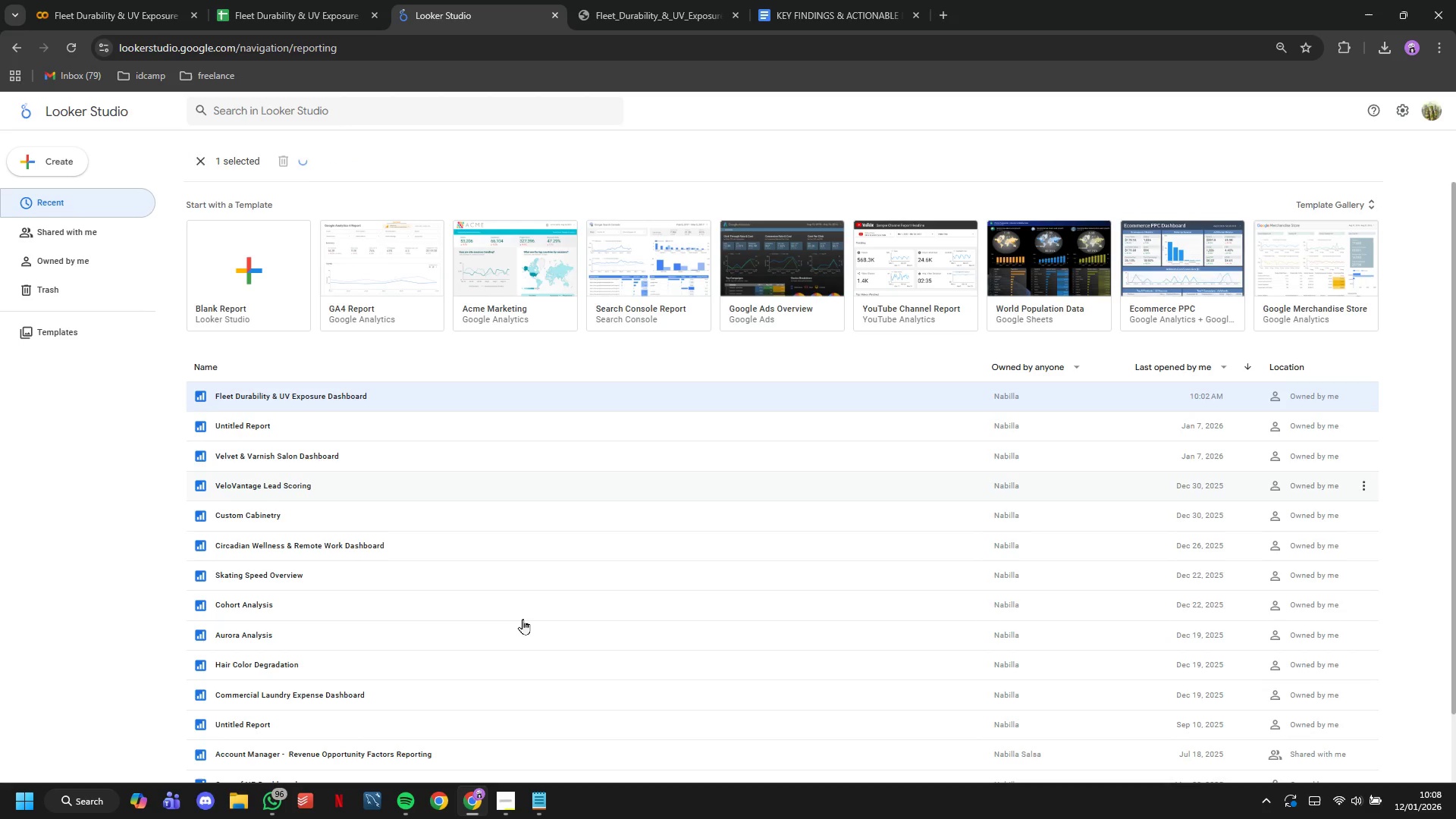 
left_click([517, 795])